 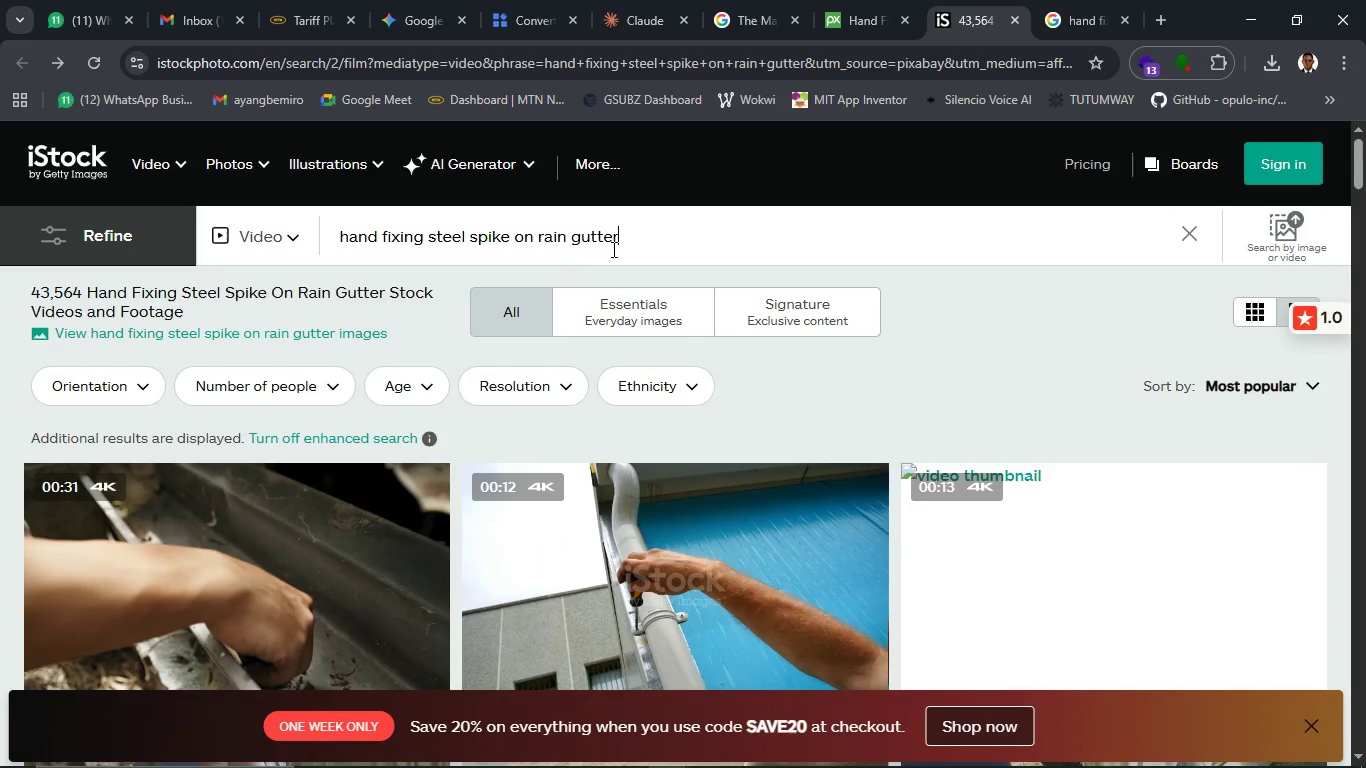 
left_click_drag(start_coordinate=[624, 238], to_coordinate=[340, 235])
 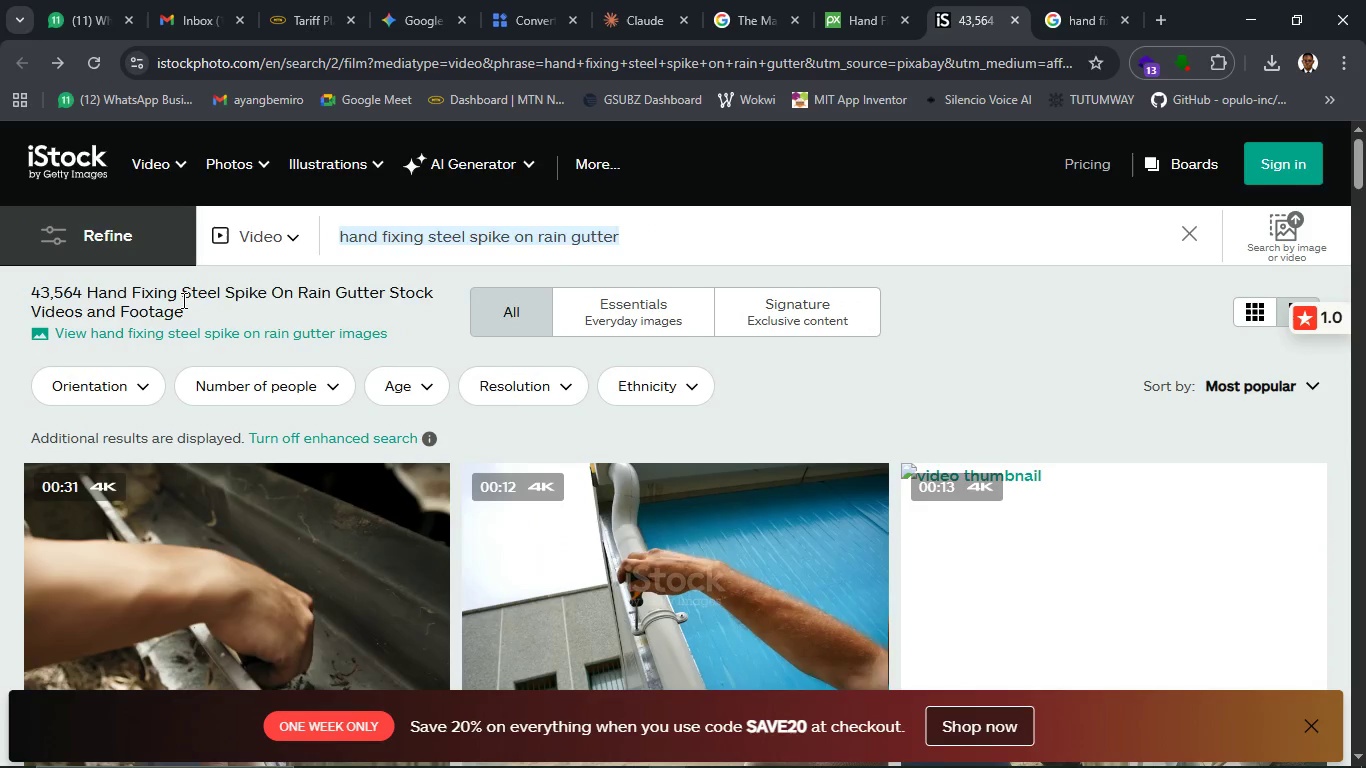 
type(installing spike on rain gutter)
 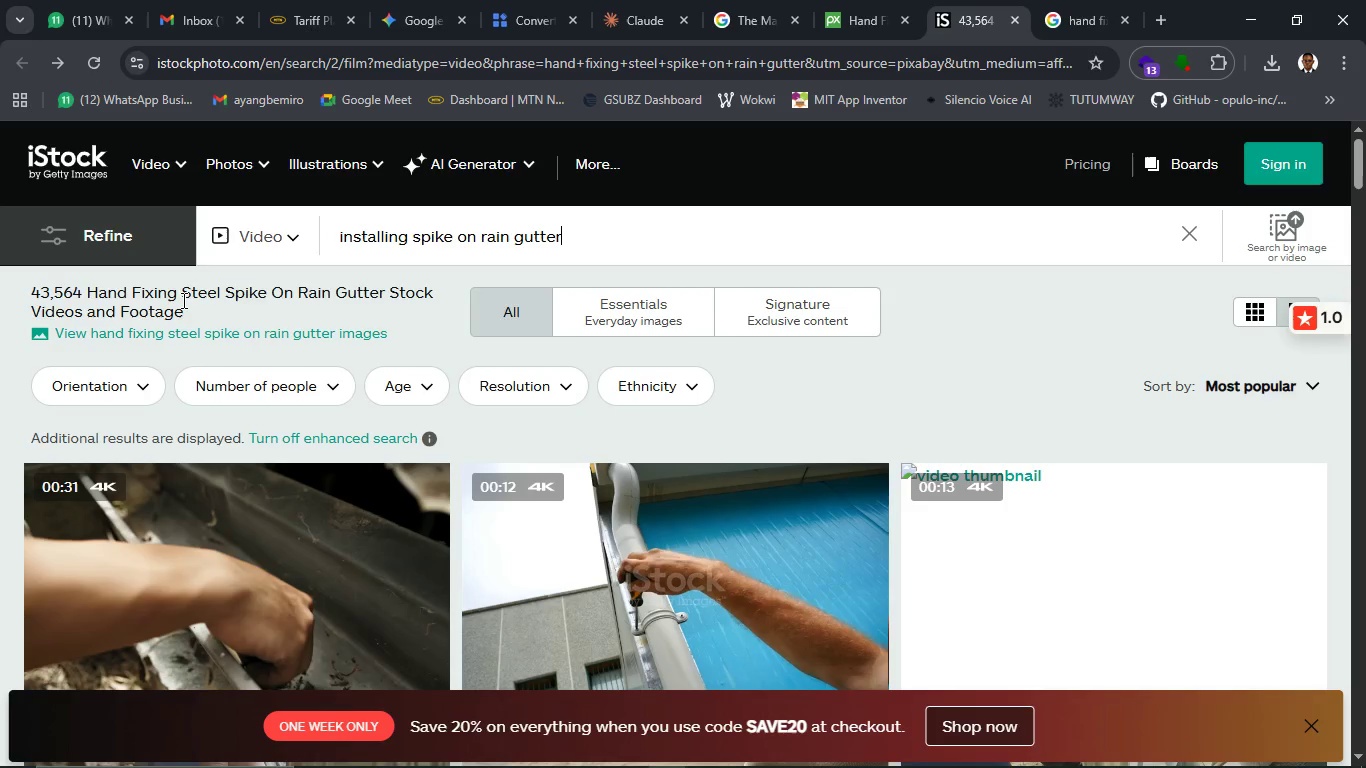 
key(Enter)
 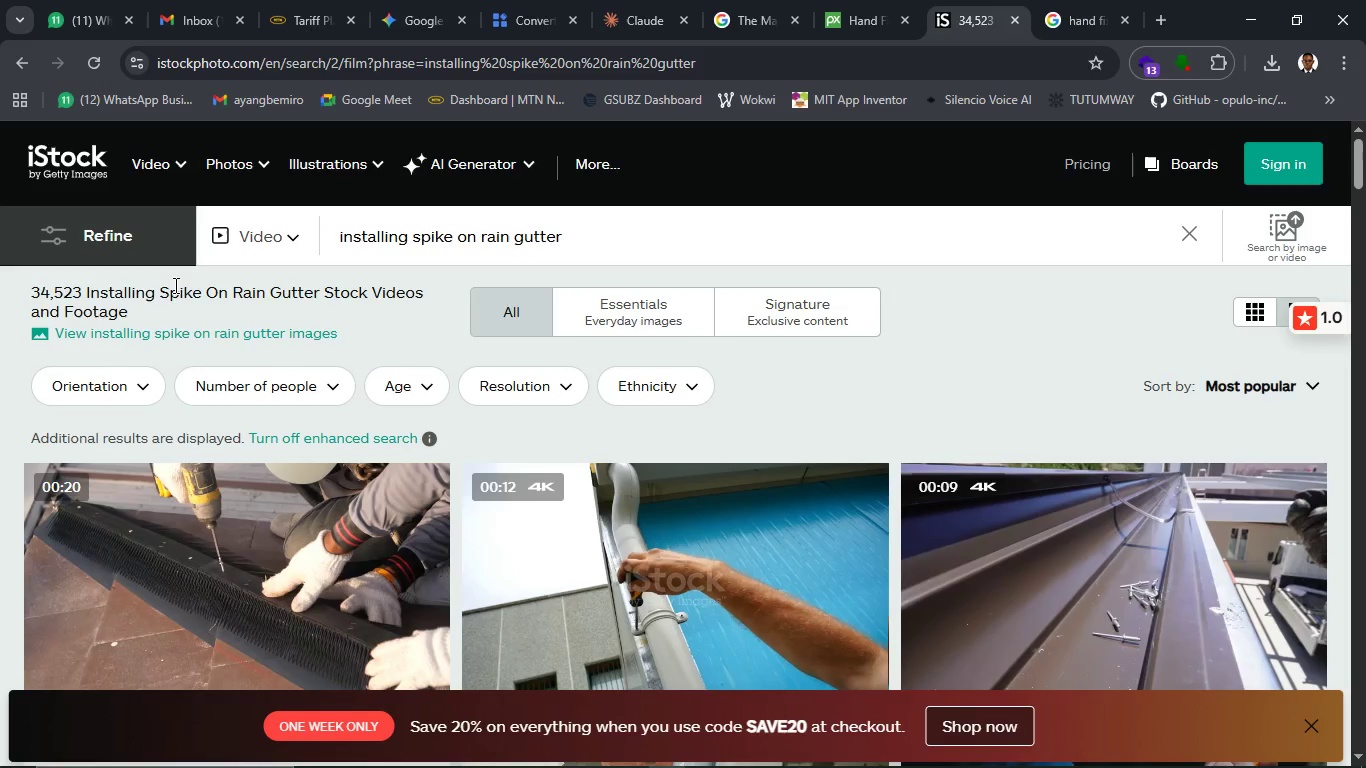 
scroll: coordinate [300, 448], scroll_direction: down, amount: 2.0
 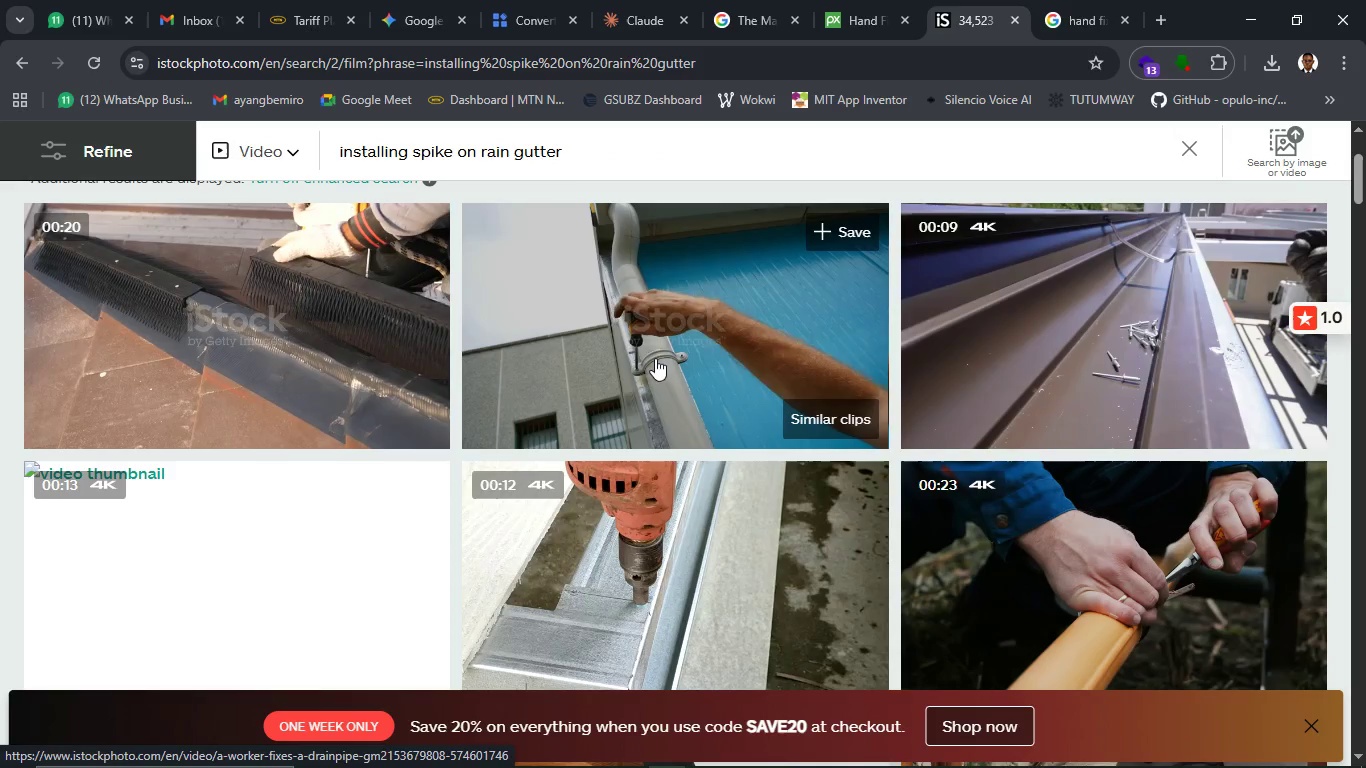 
wait(8.88)
 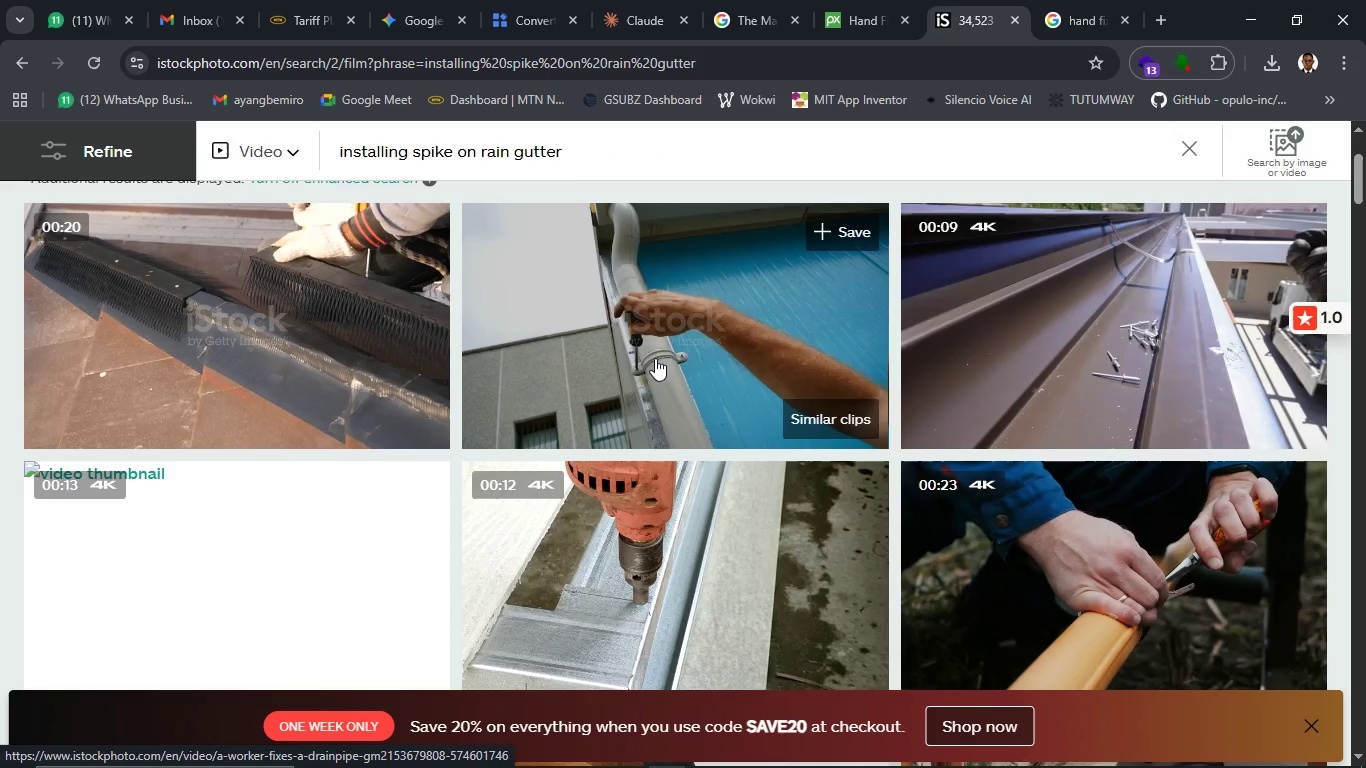 
scroll: coordinate [773, 587], scroll_direction: down, amount: 12.0
 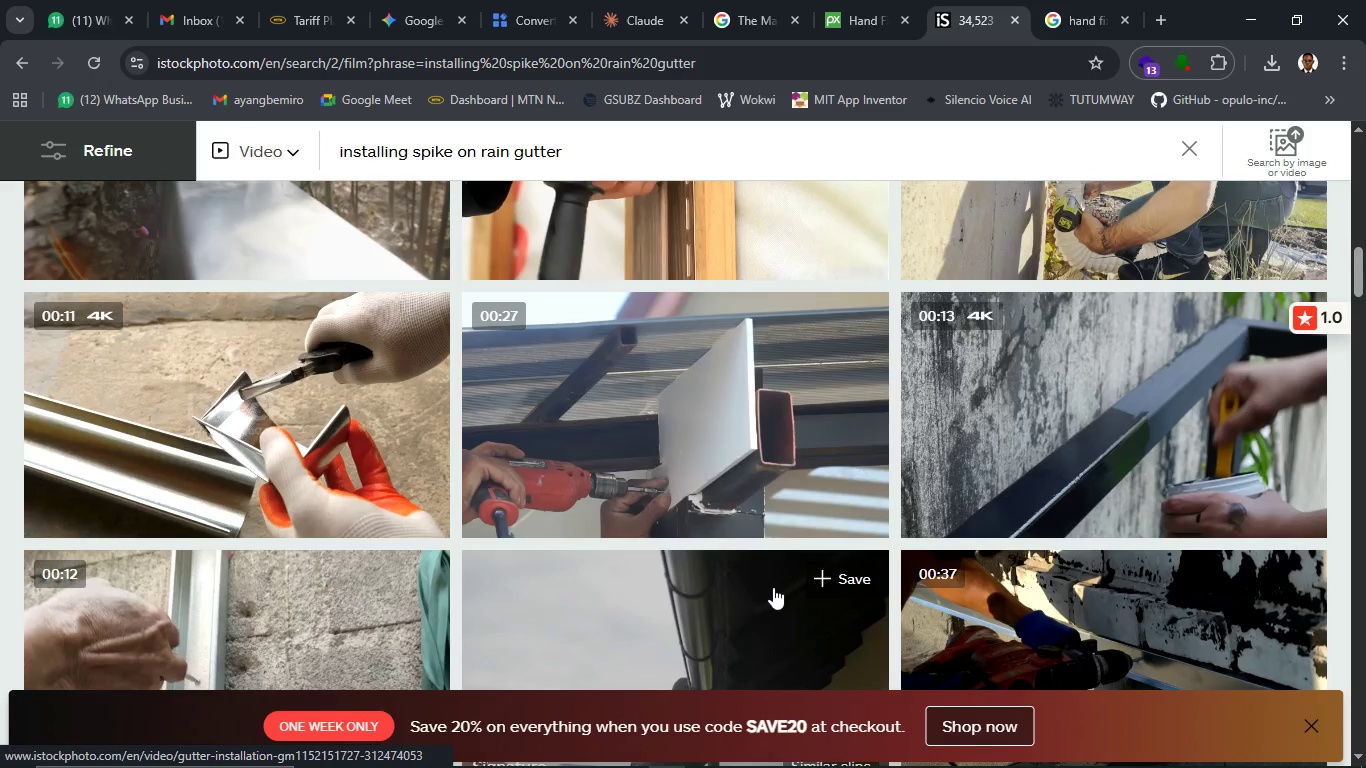 
scroll: coordinate [773, 587], scroll_direction: down, amount: 2.0
 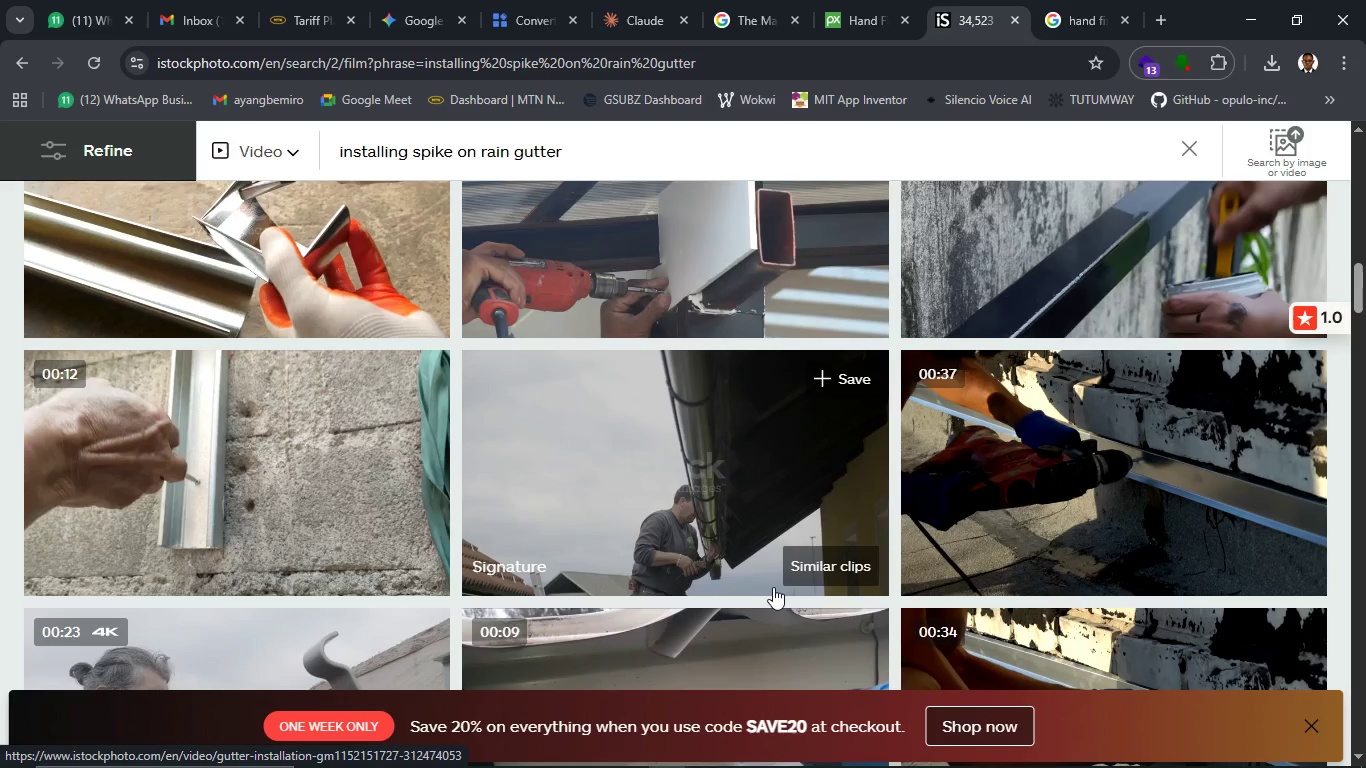 
wait(9.86)
 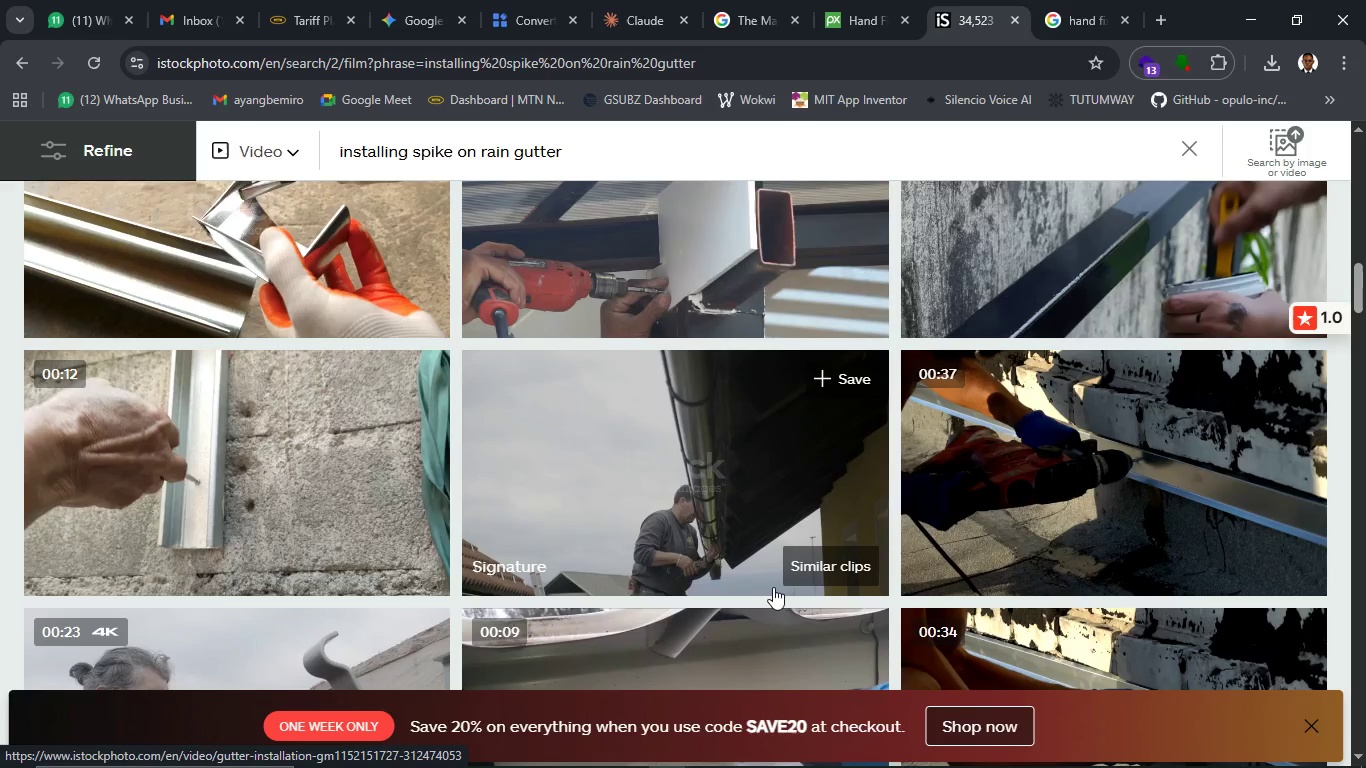 
scroll: coordinate [766, 564], scroll_direction: down, amount: 3.0
 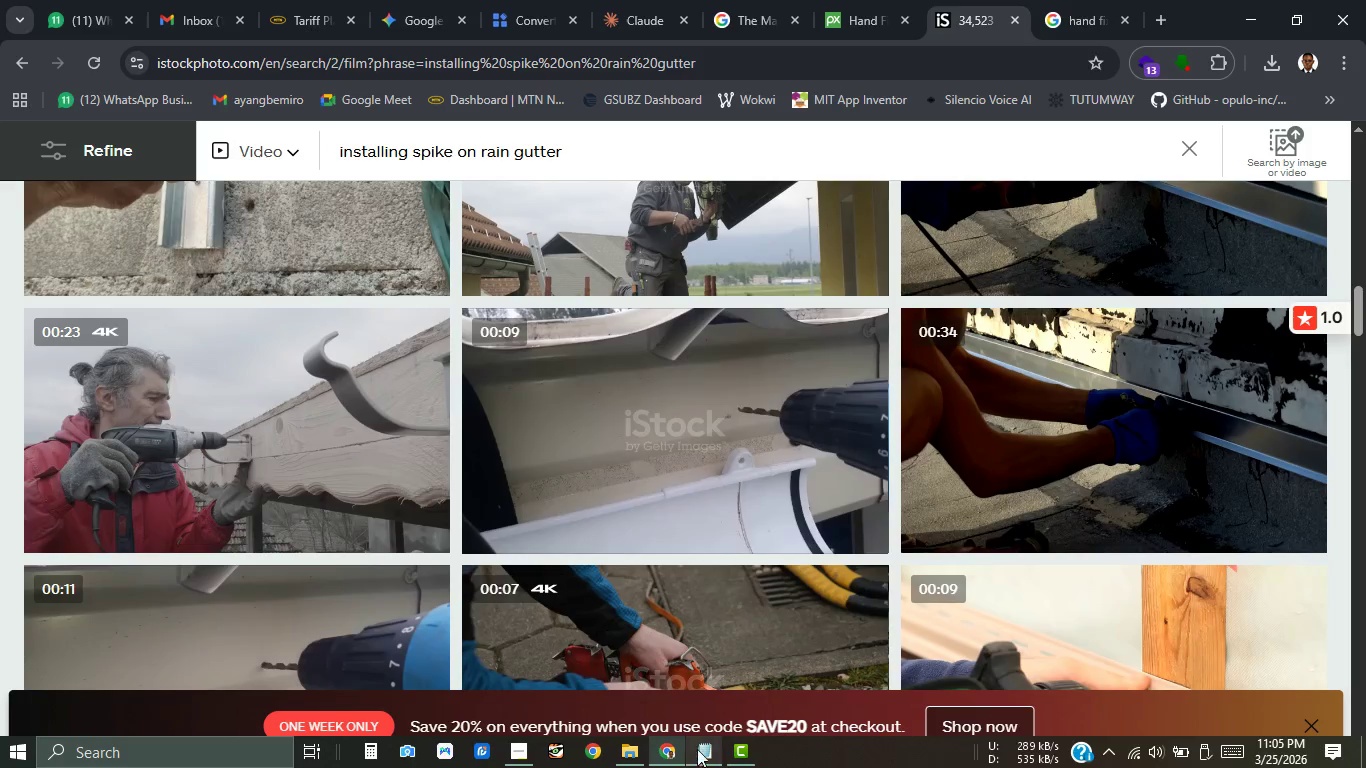 
left_click([635, 745])
 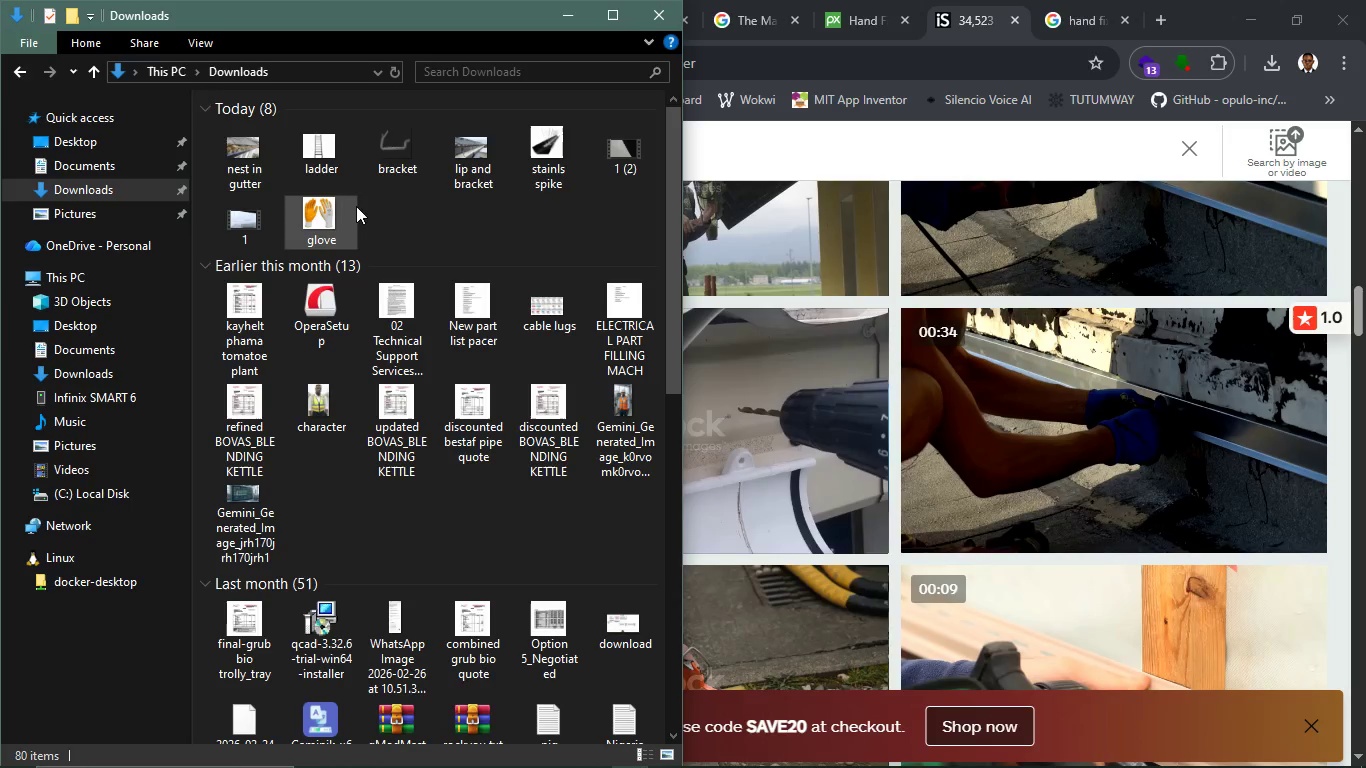 
left_click([323, 168])
 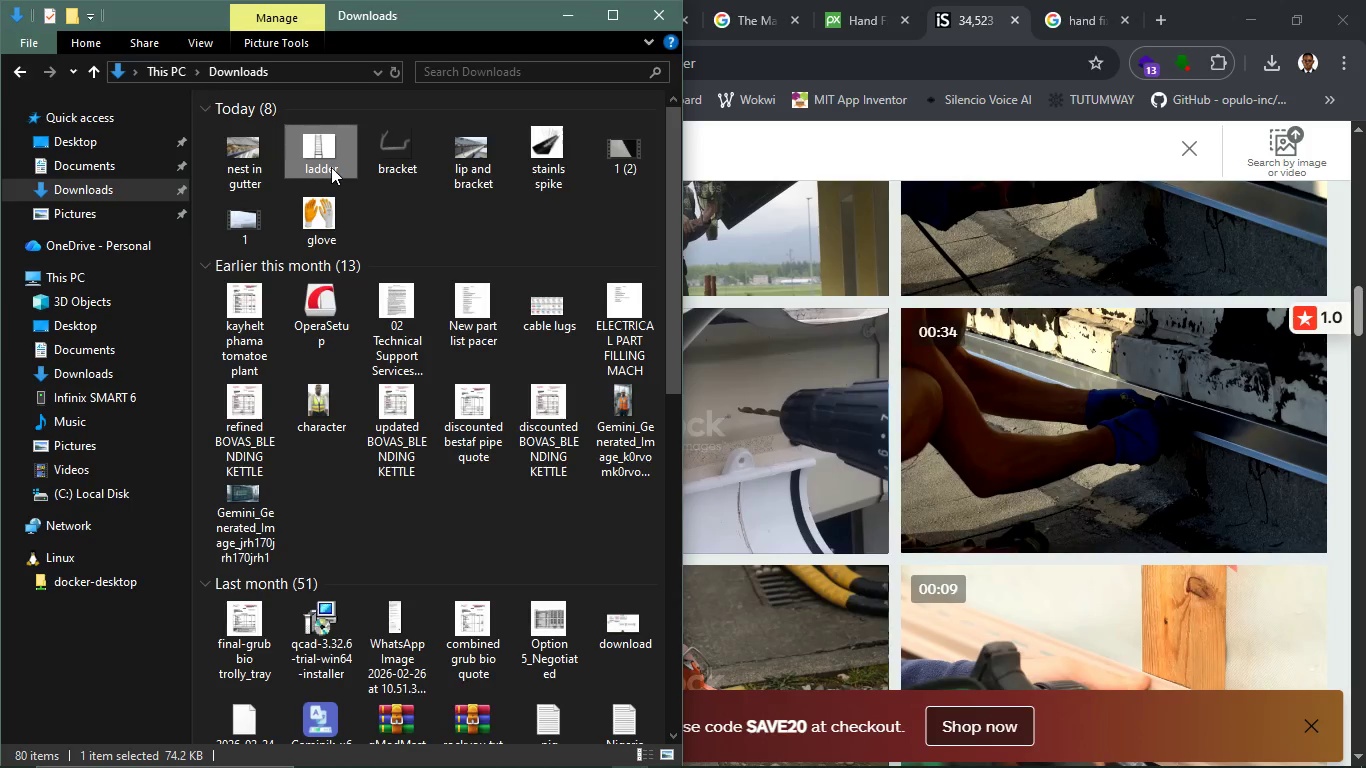 
key(Delete)
 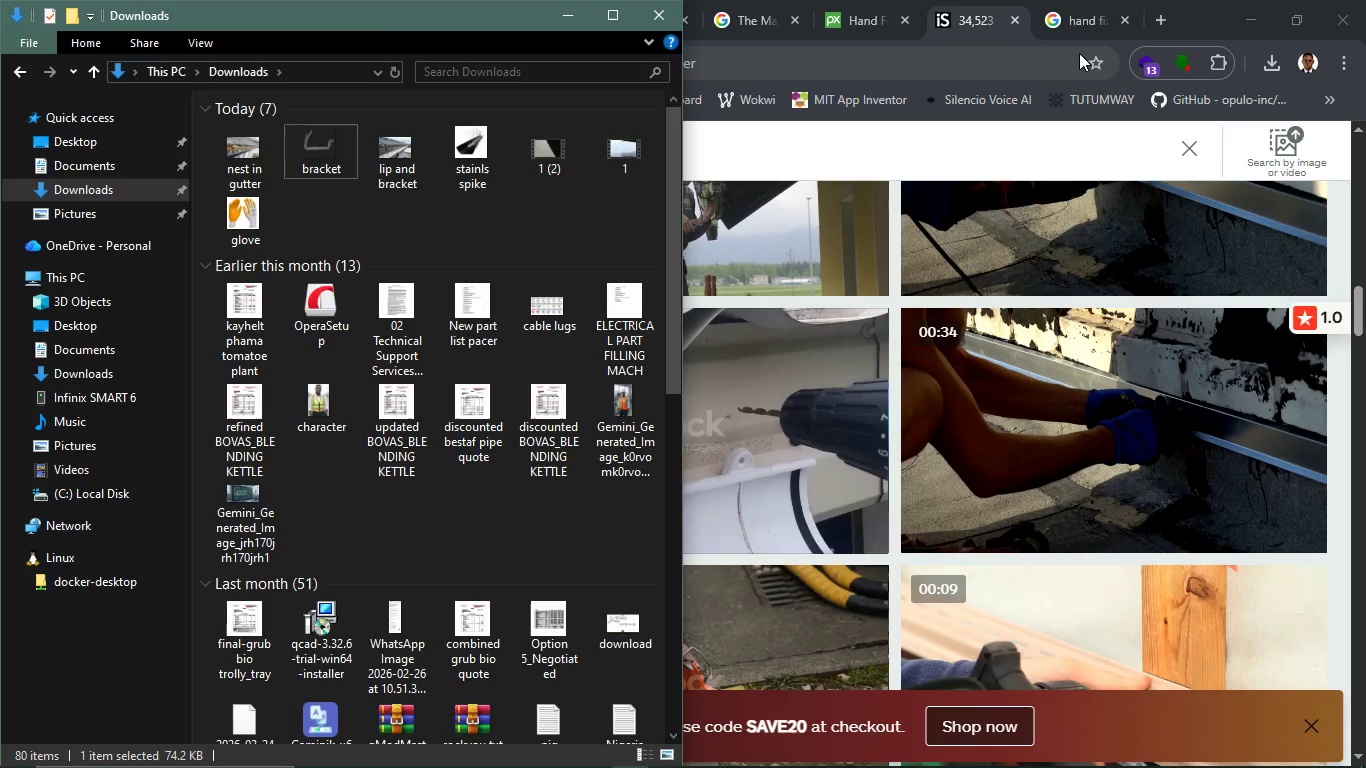 
left_click([1090, 29])
 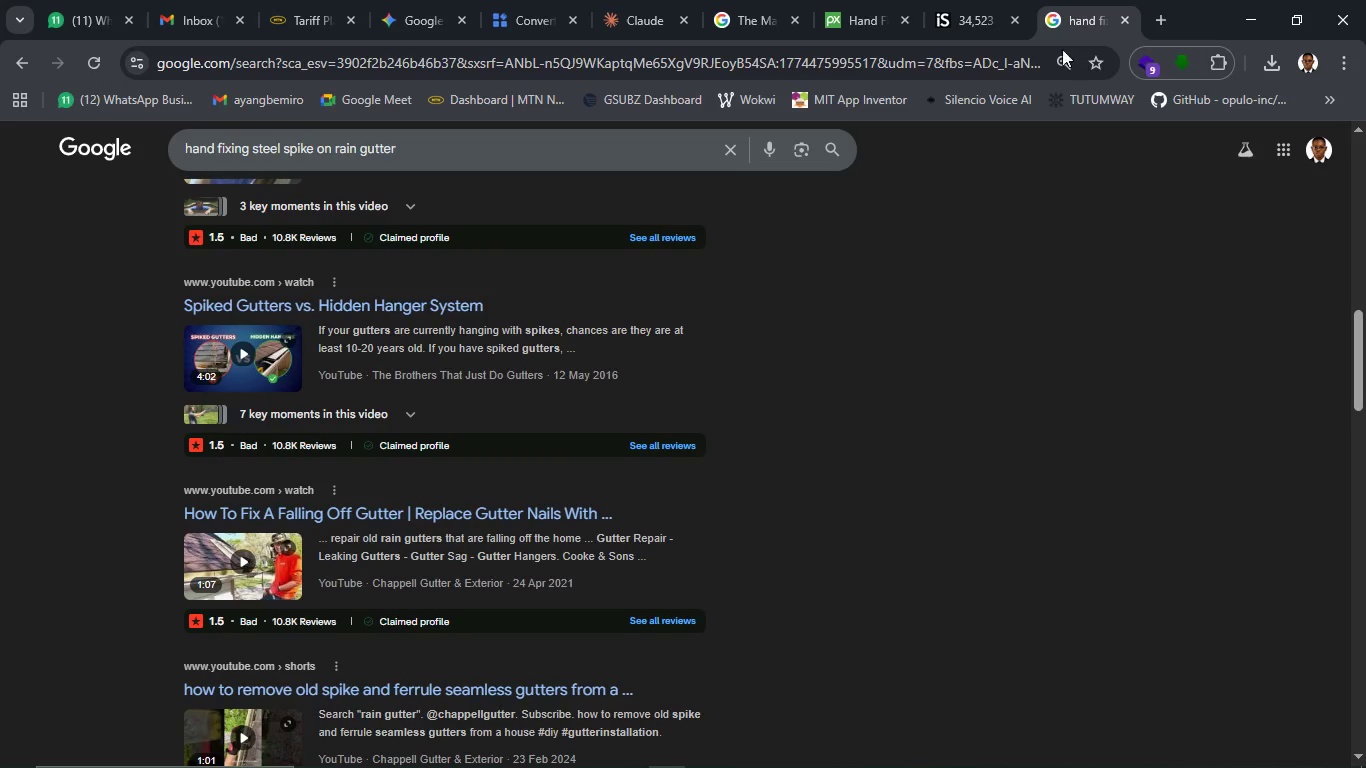 
left_click([999, 52])
 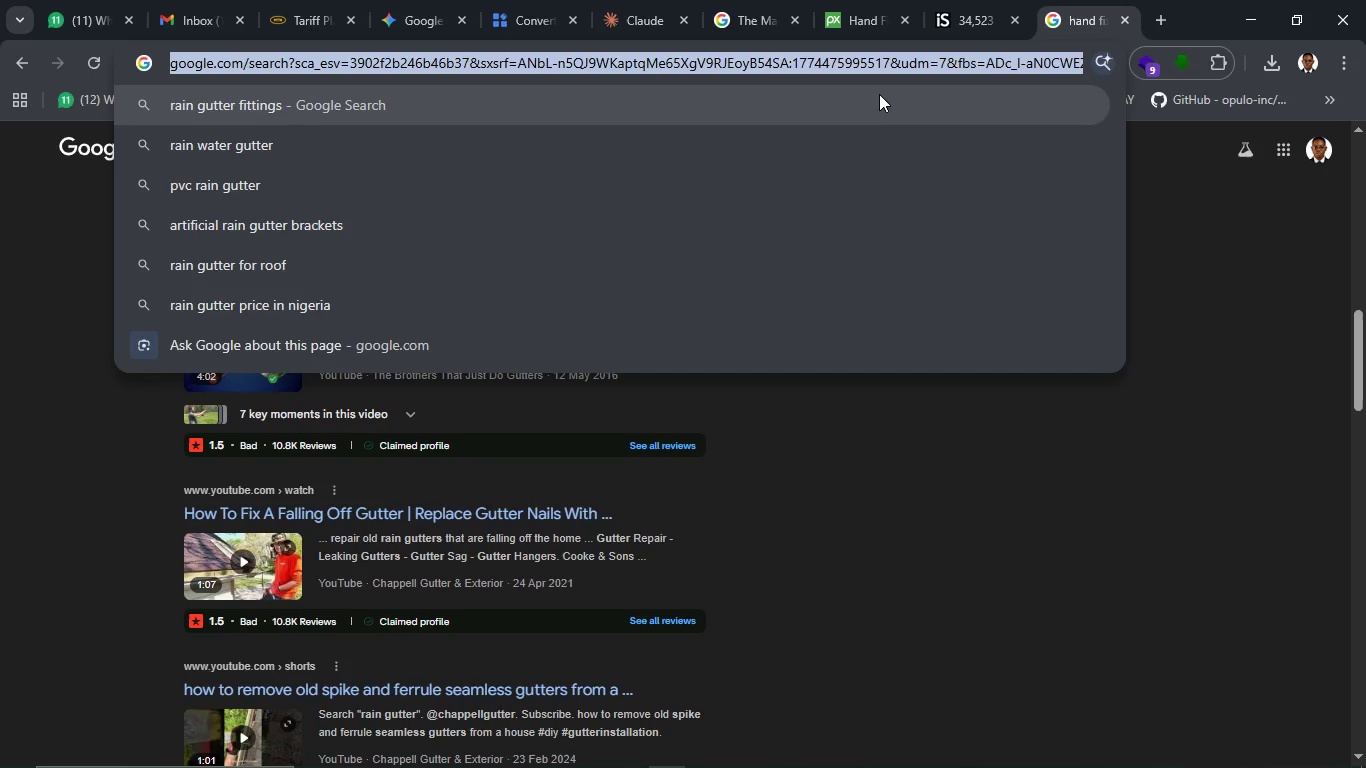 
type(la)
 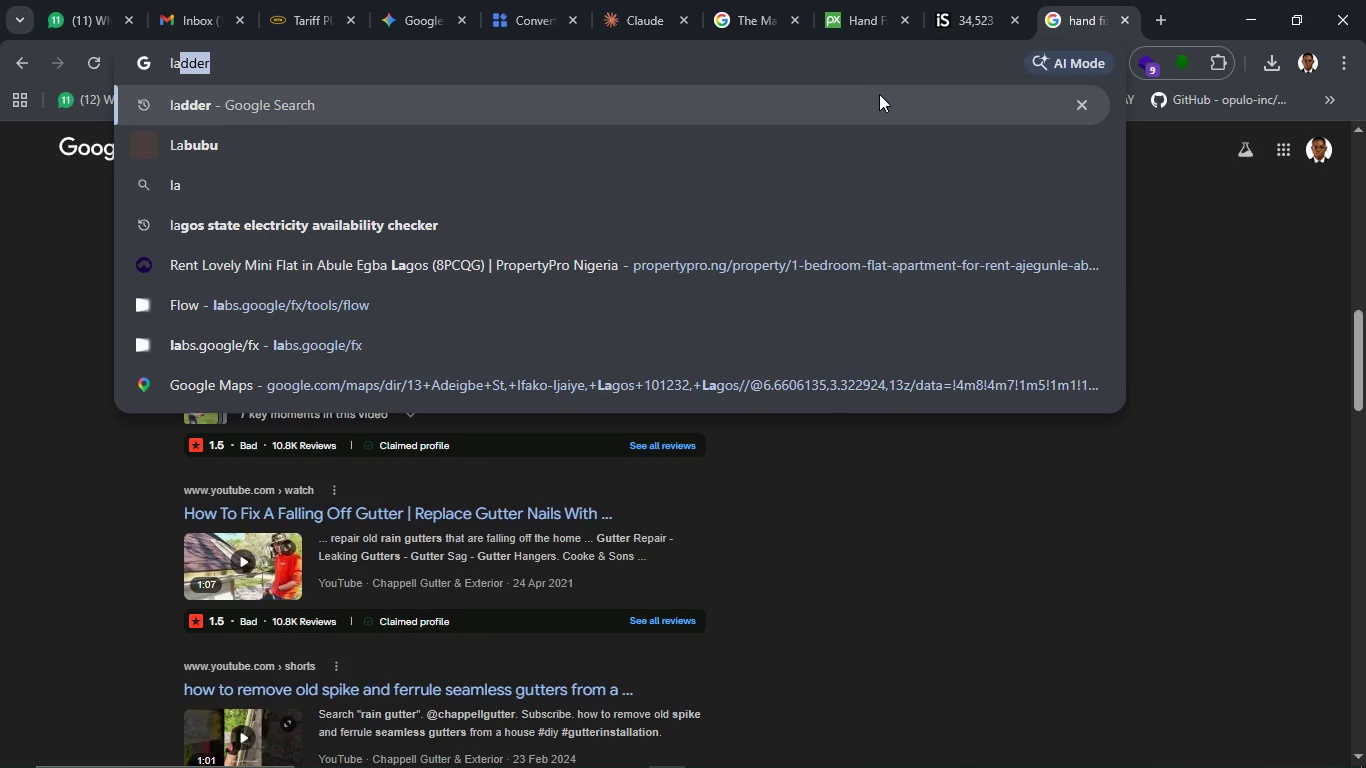 
key(Enter)
 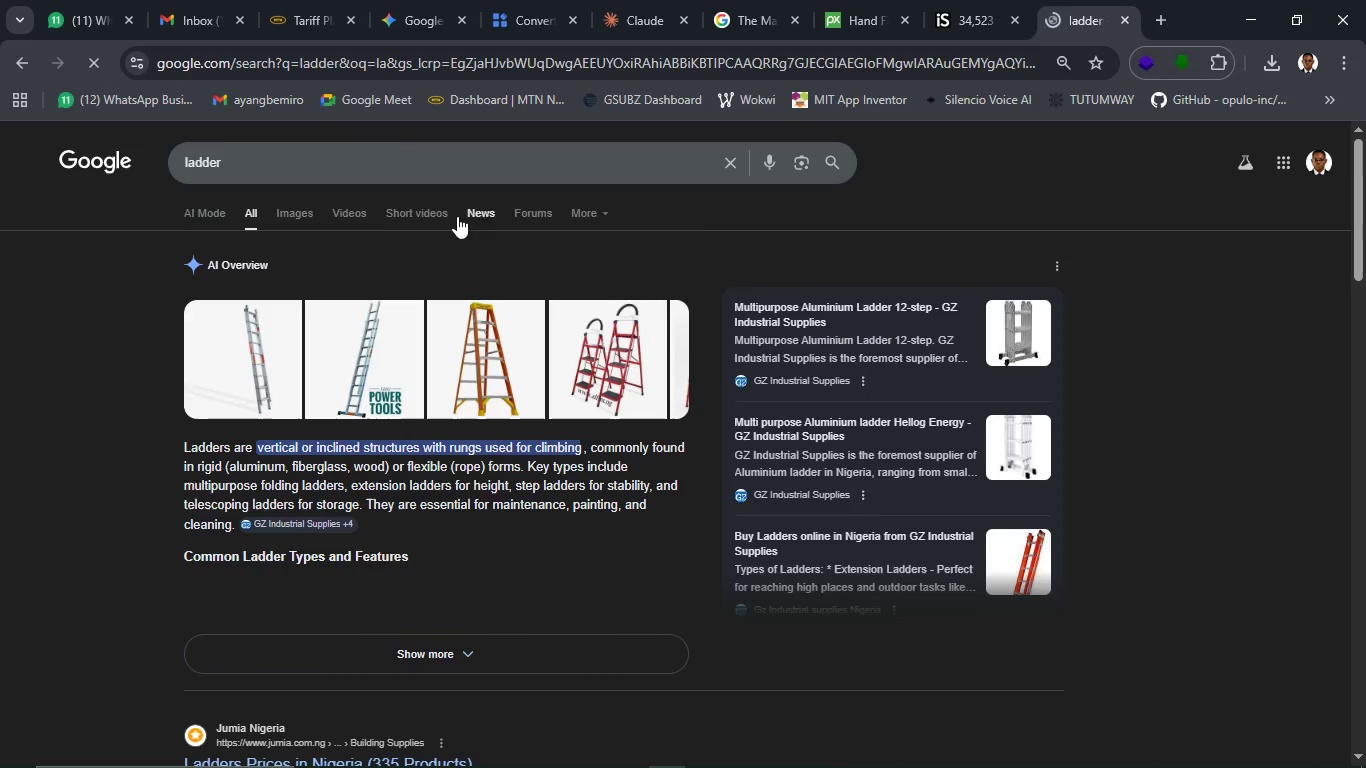 
left_click([299, 226])
 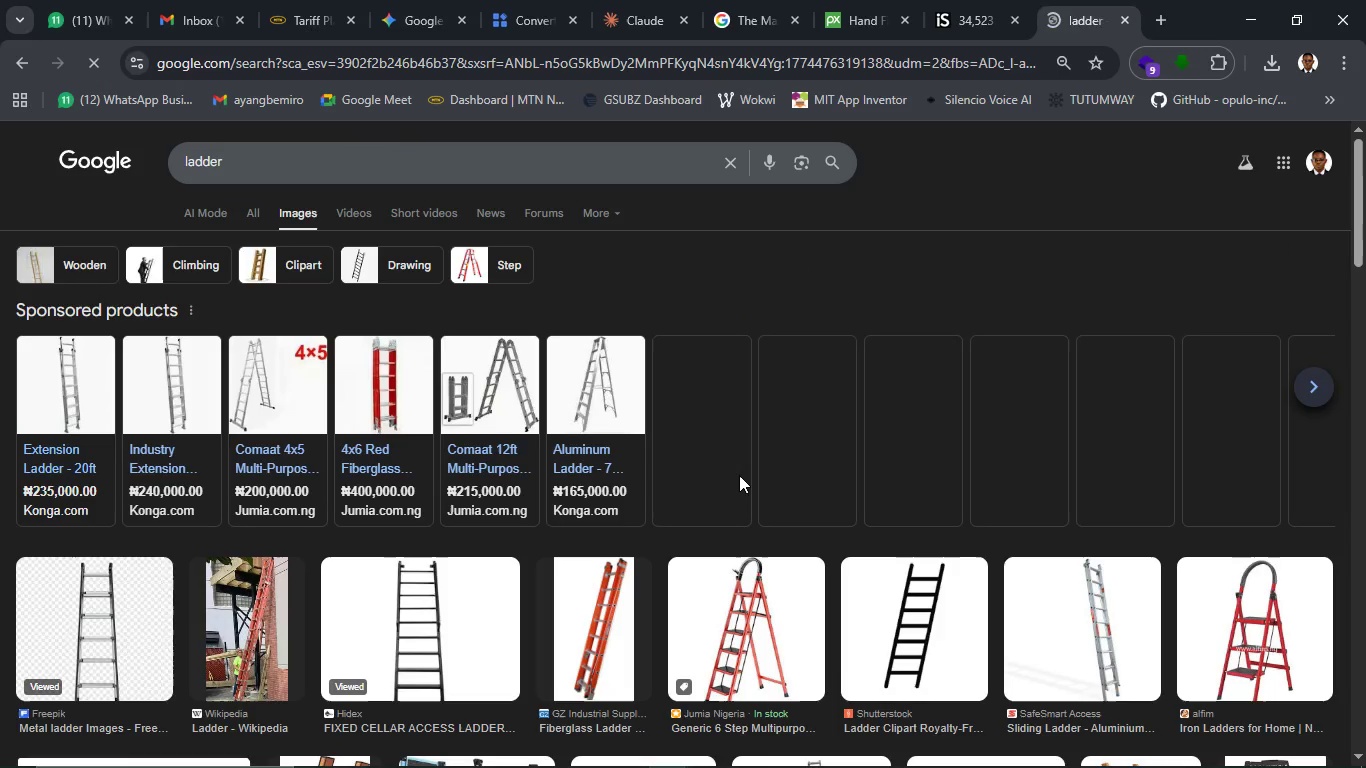 
left_click([772, 608])
 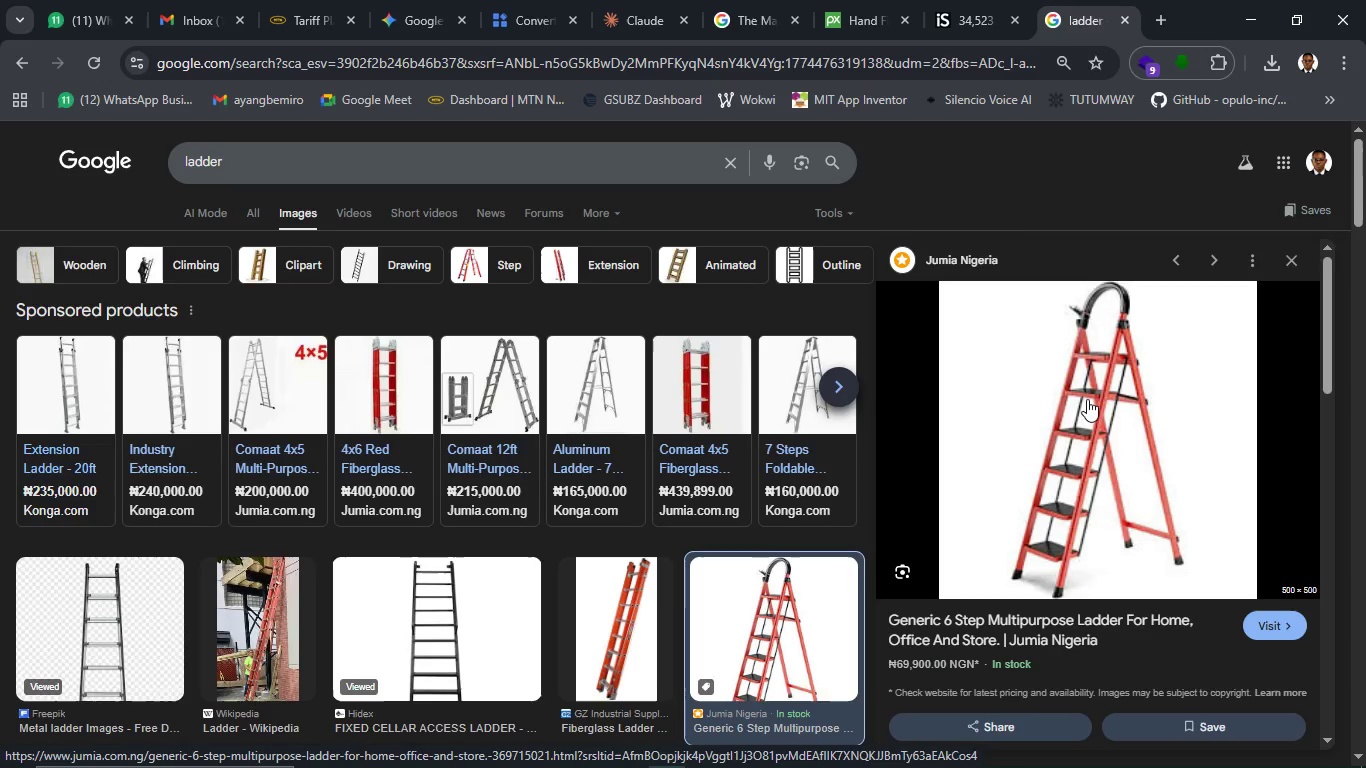 
wait(36.64)
 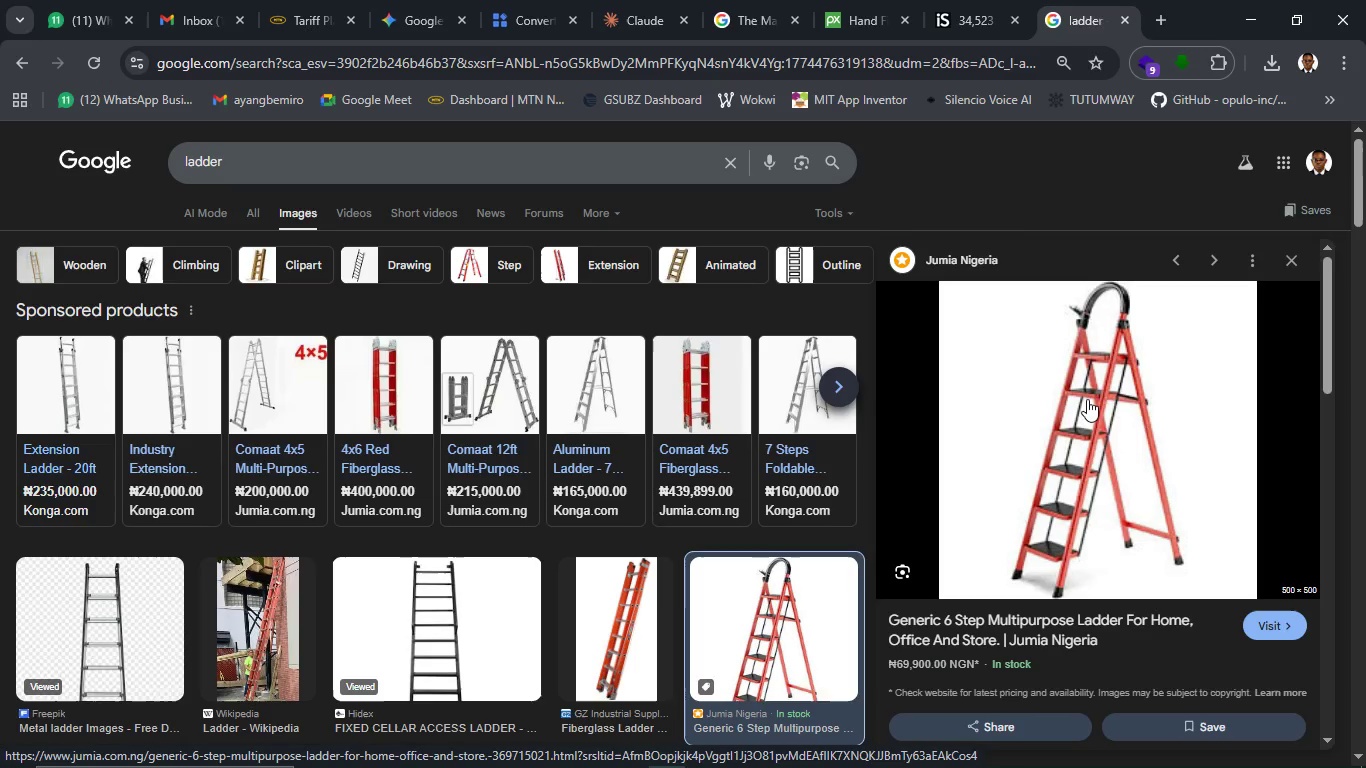 
right_click([1112, 413])
 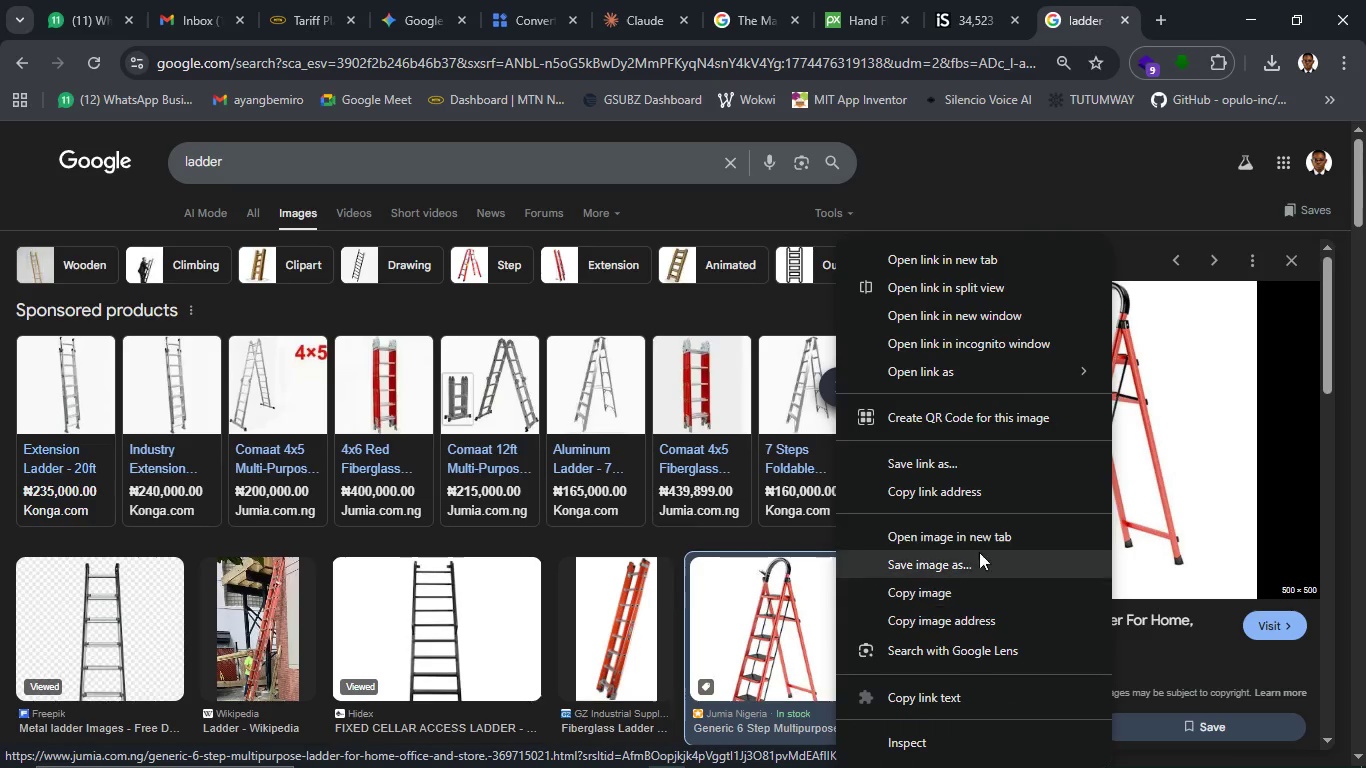 
left_click([979, 552])
 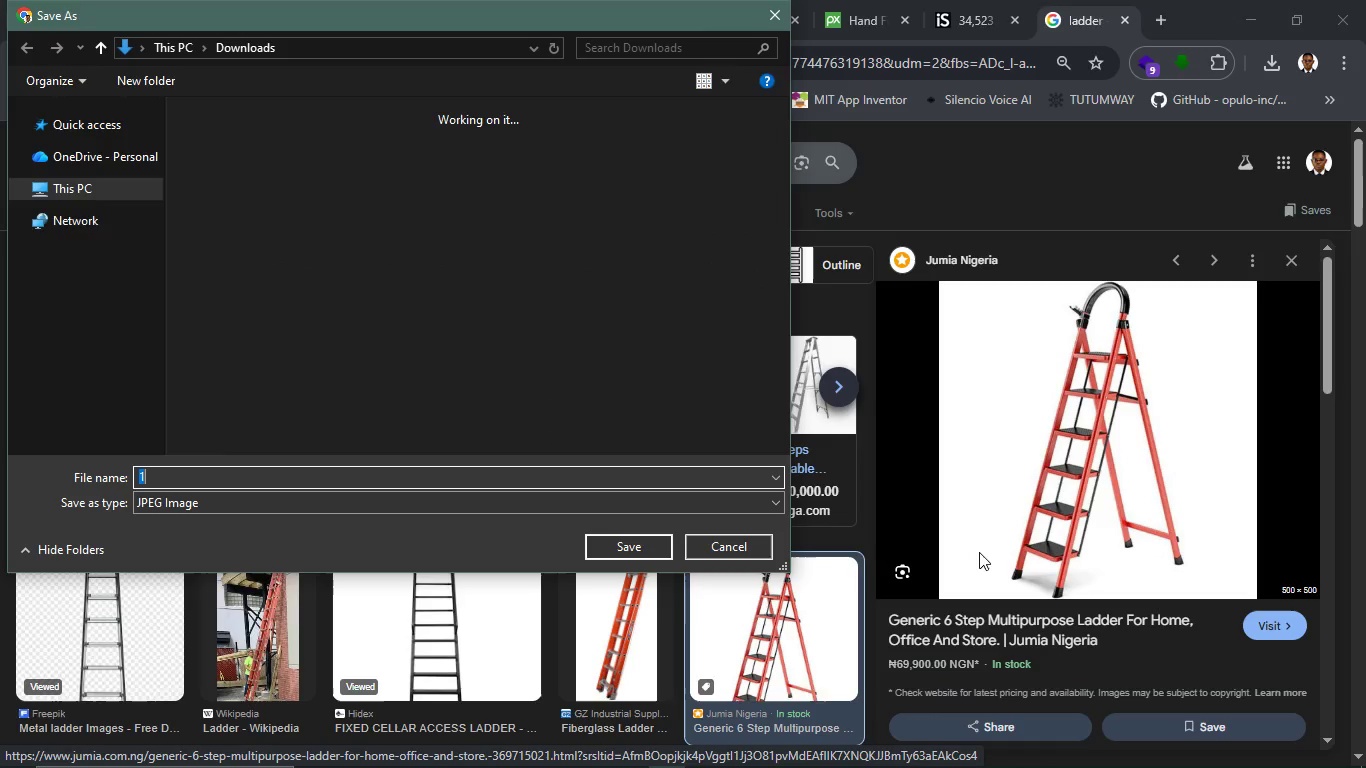 
wait(6.17)
 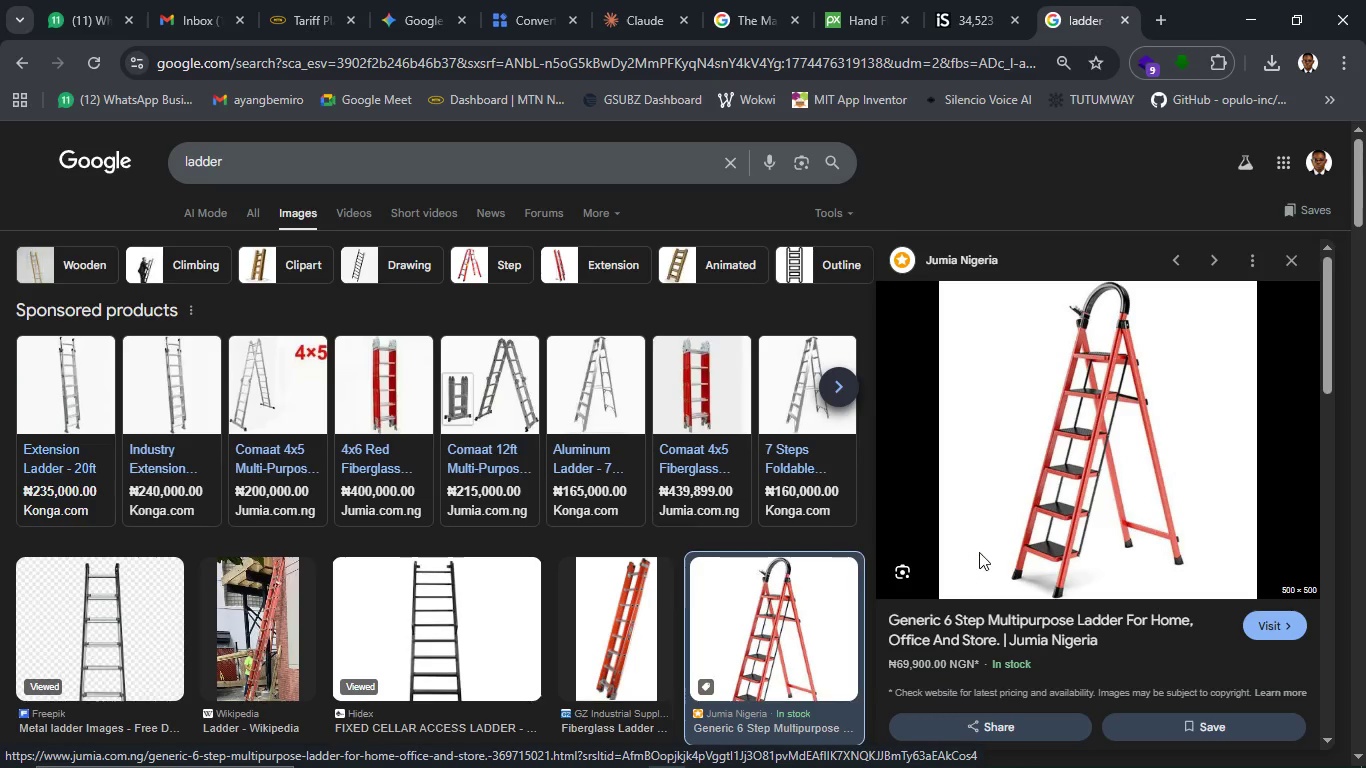 
type(ladder)
 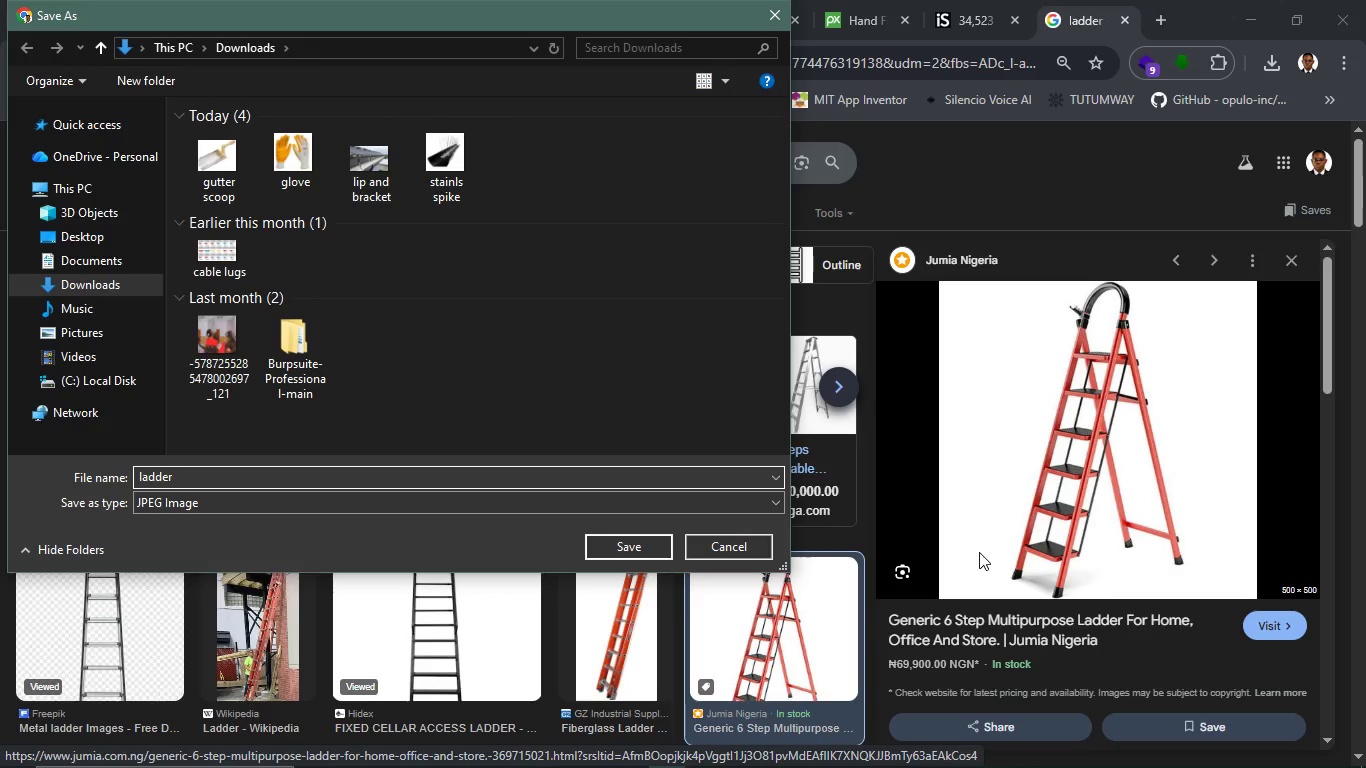 
key(Enter)
 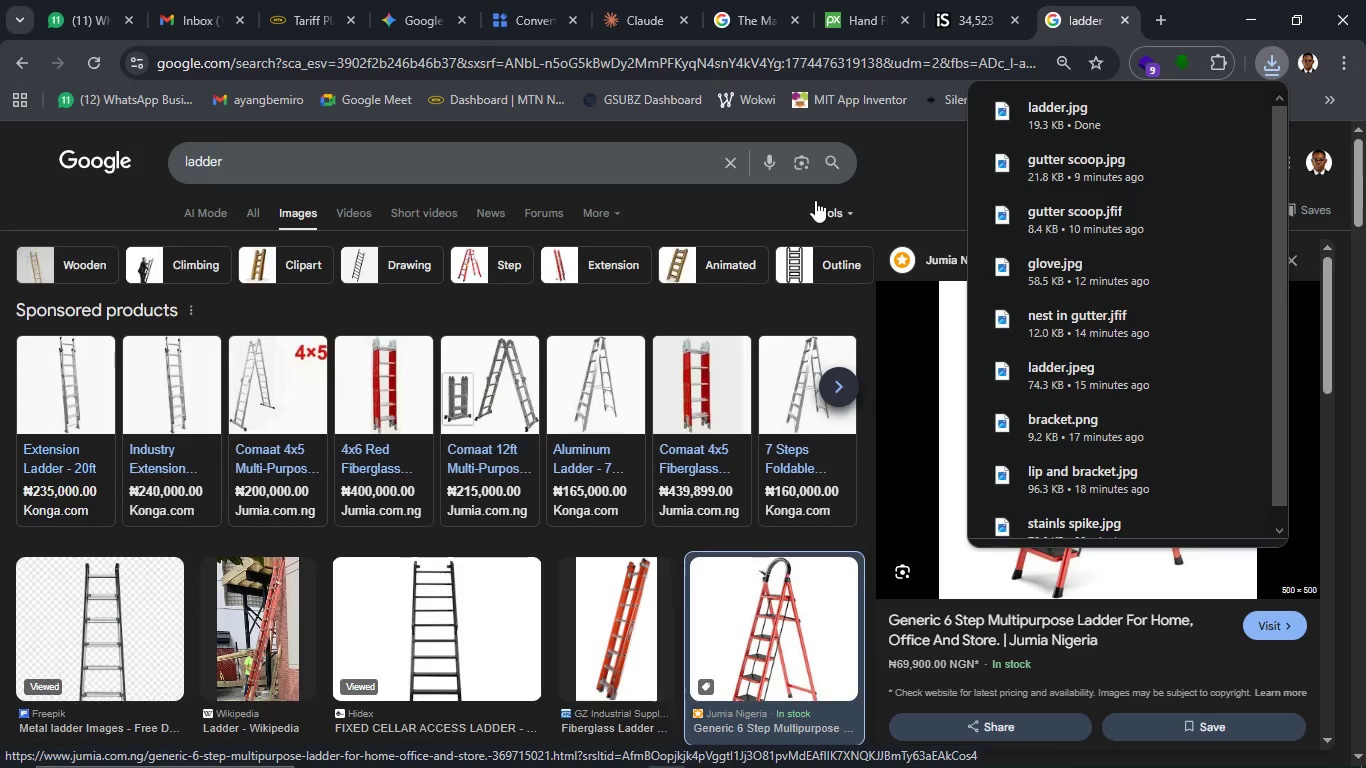 
wait(5.53)
 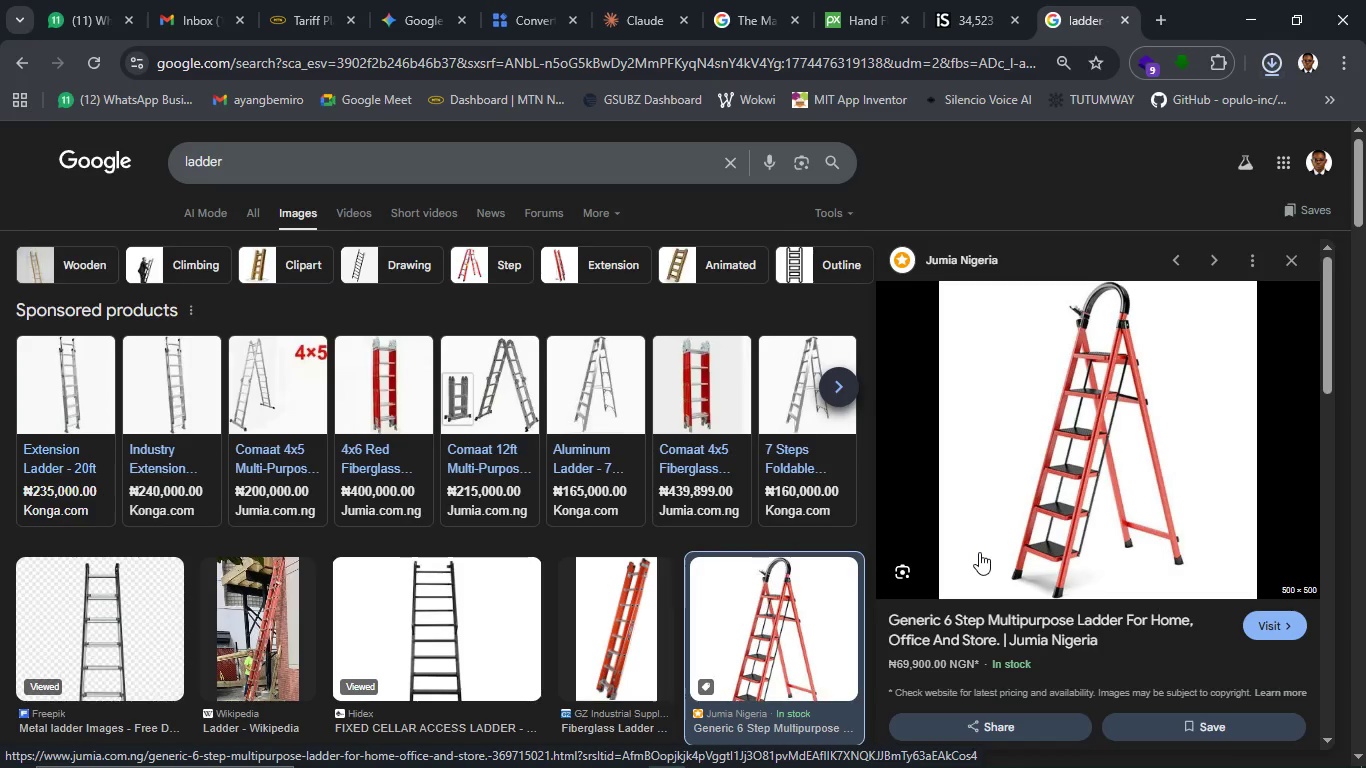 
left_click([1124, 16])
 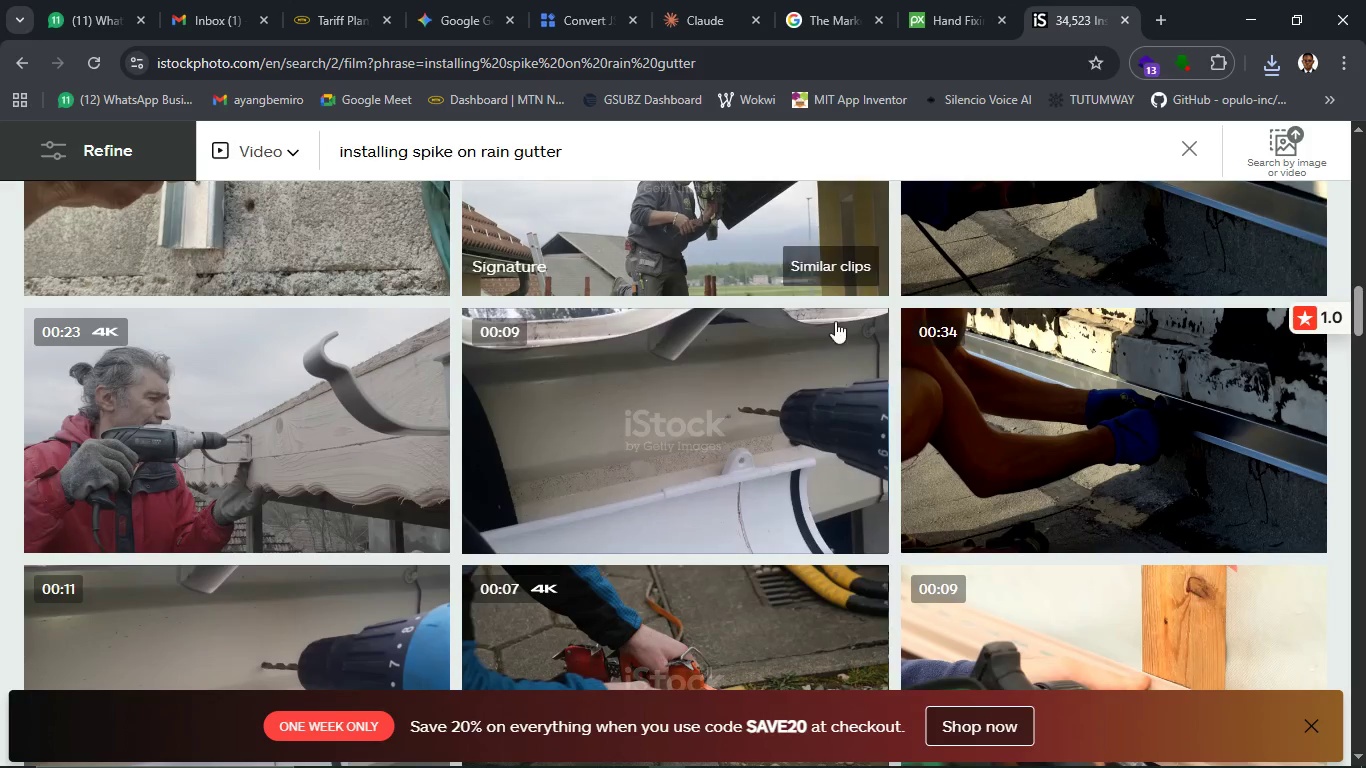 
scroll: coordinate [922, 477], scroll_direction: down, amount: 8.0
 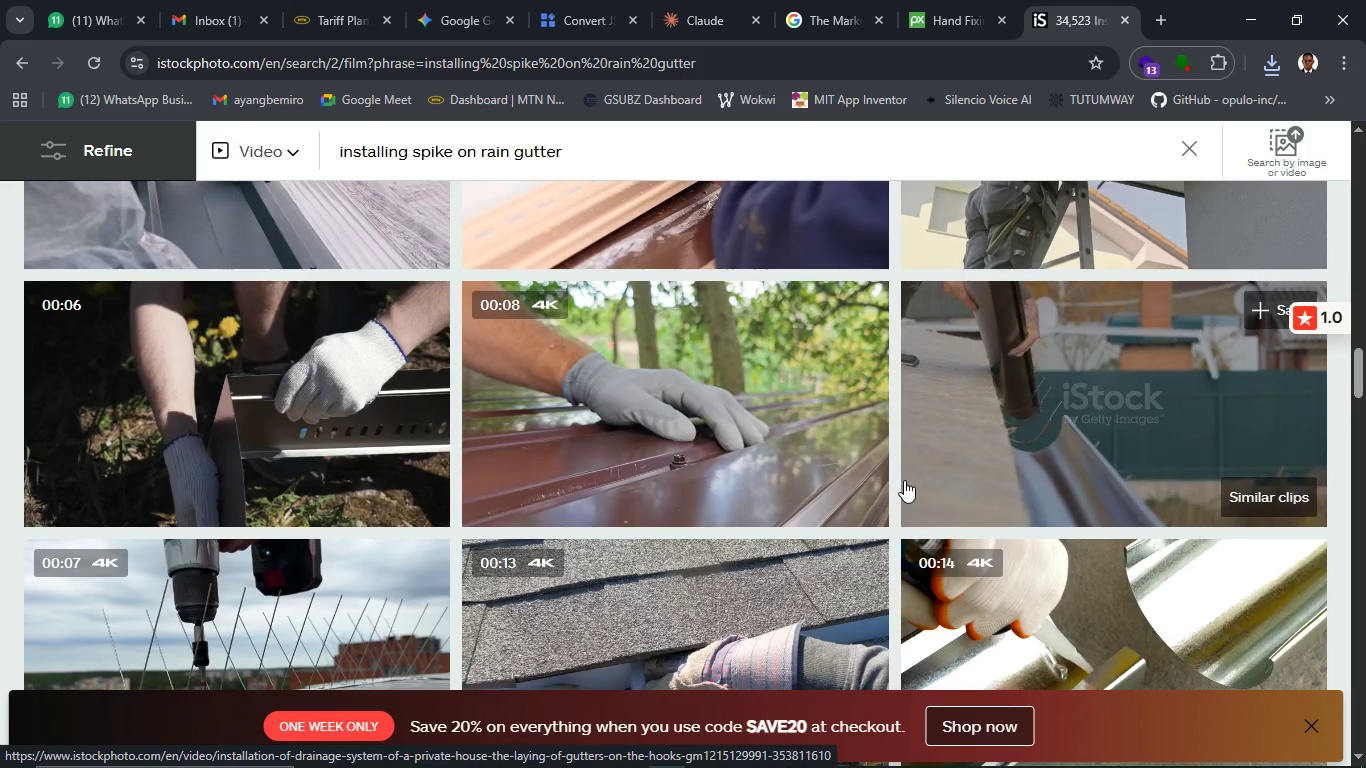 
wait(7.49)
 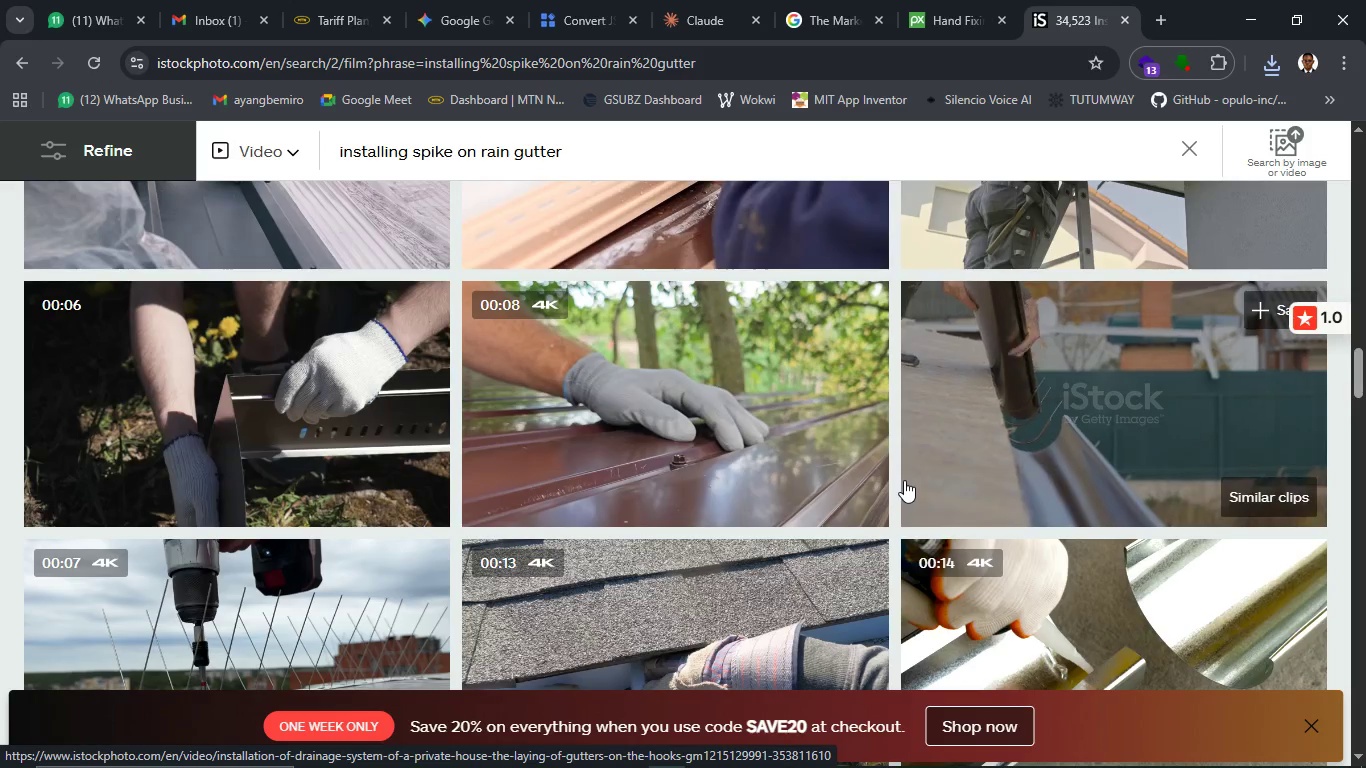 
scroll: coordinate [904, 488], scroll_direction: down, amount: 2.0
 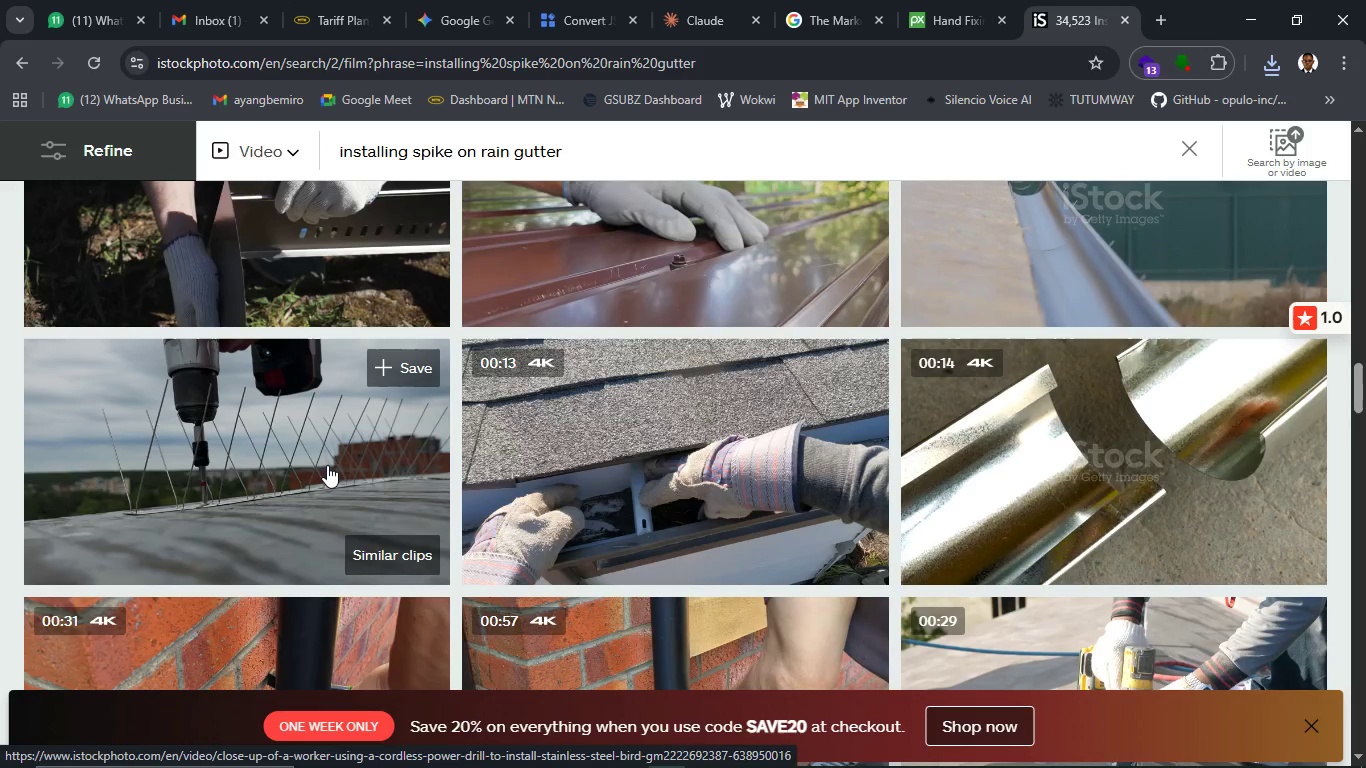 
wait(7.3)
 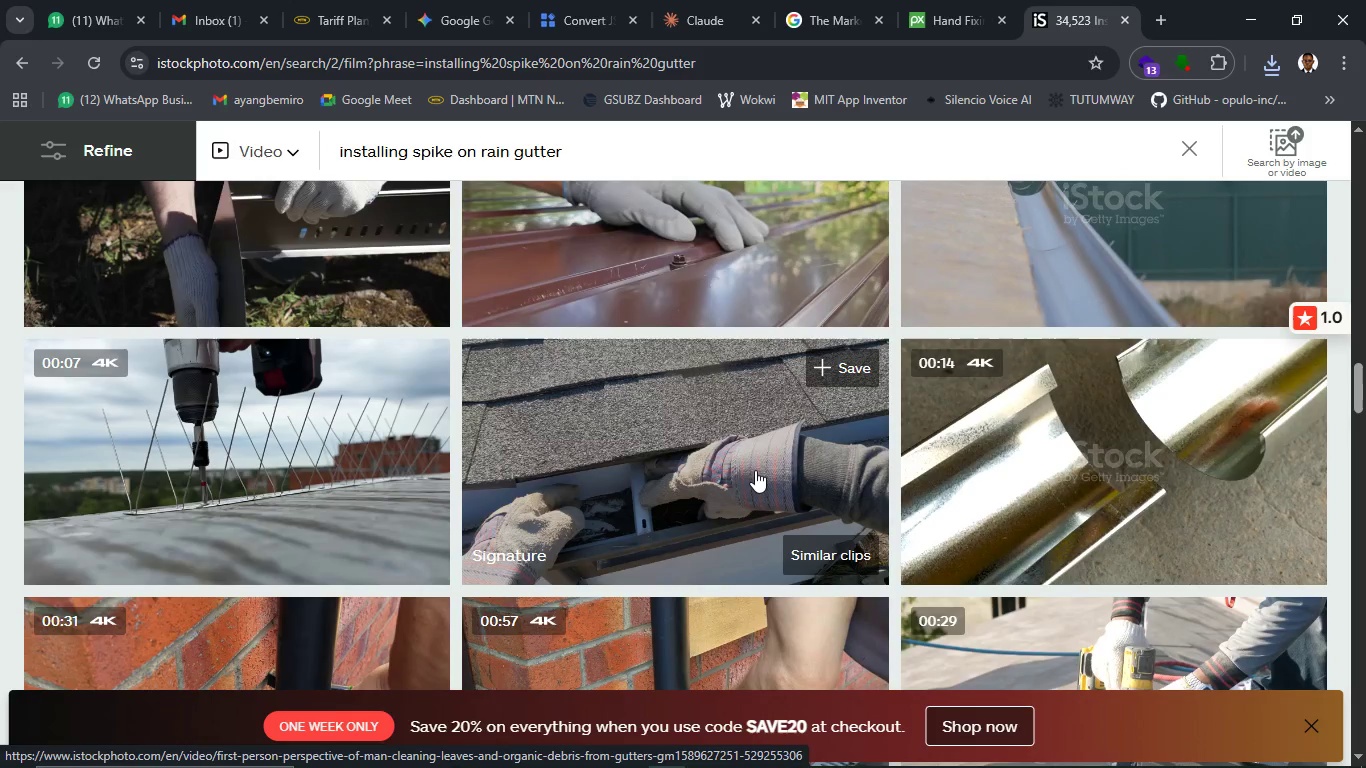 
mouse_move([330, 532])
 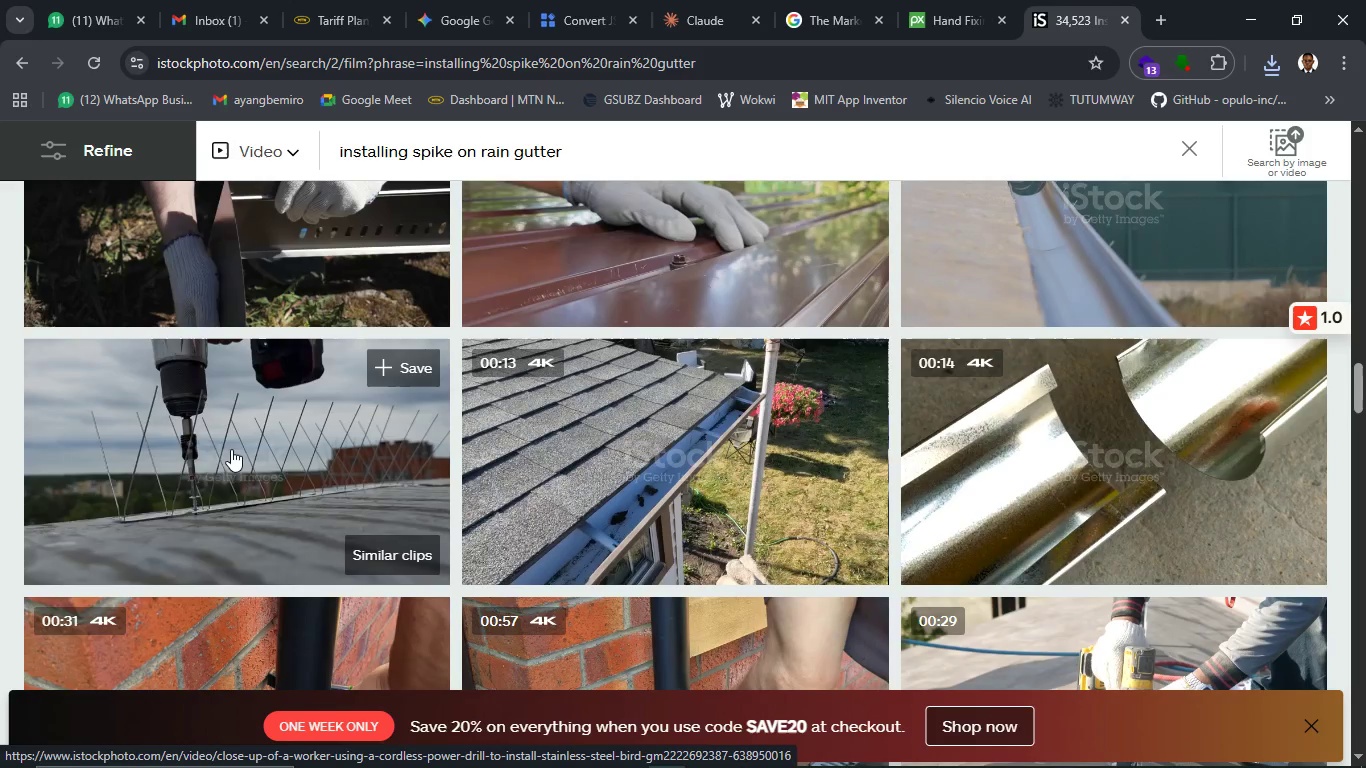 
left_click([231, 449])
 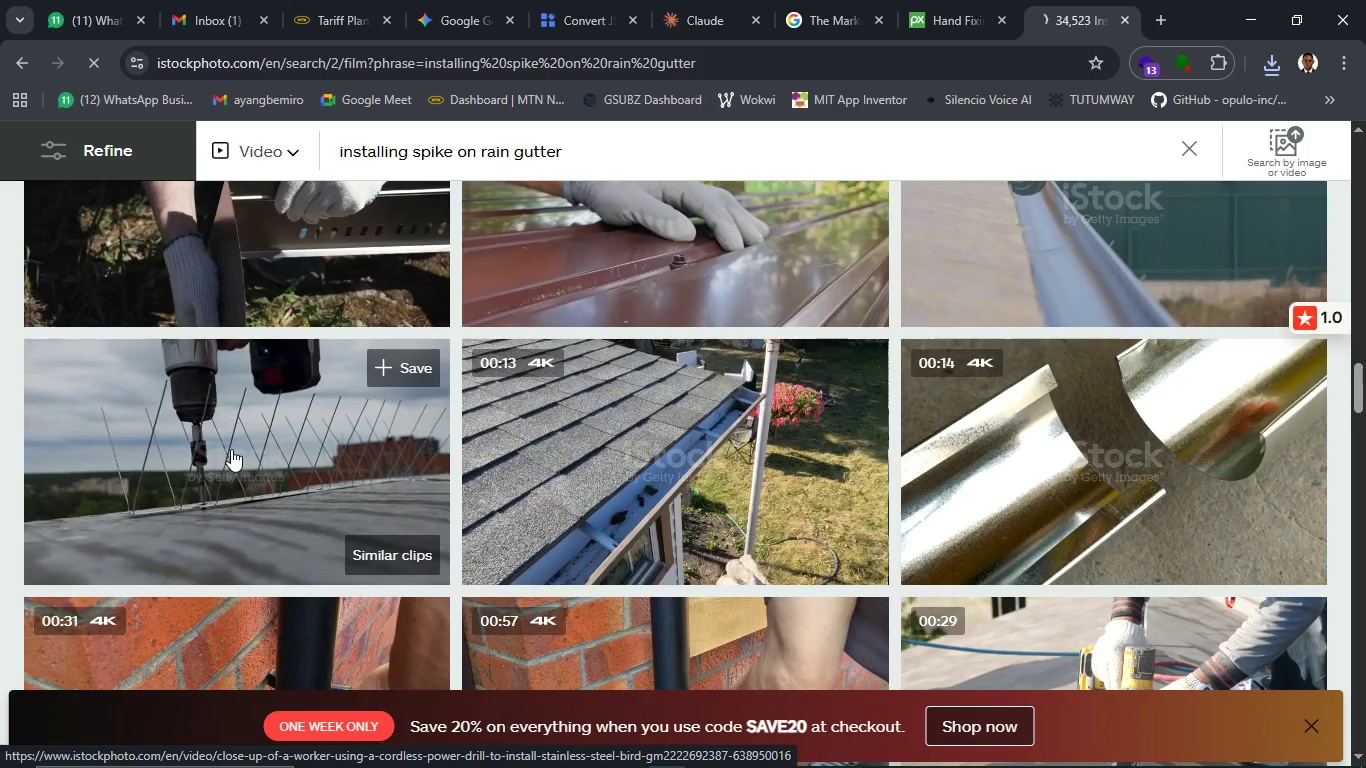 
scroll: coordinate [231, 449], scroll_direction: down, amount: 4.0
 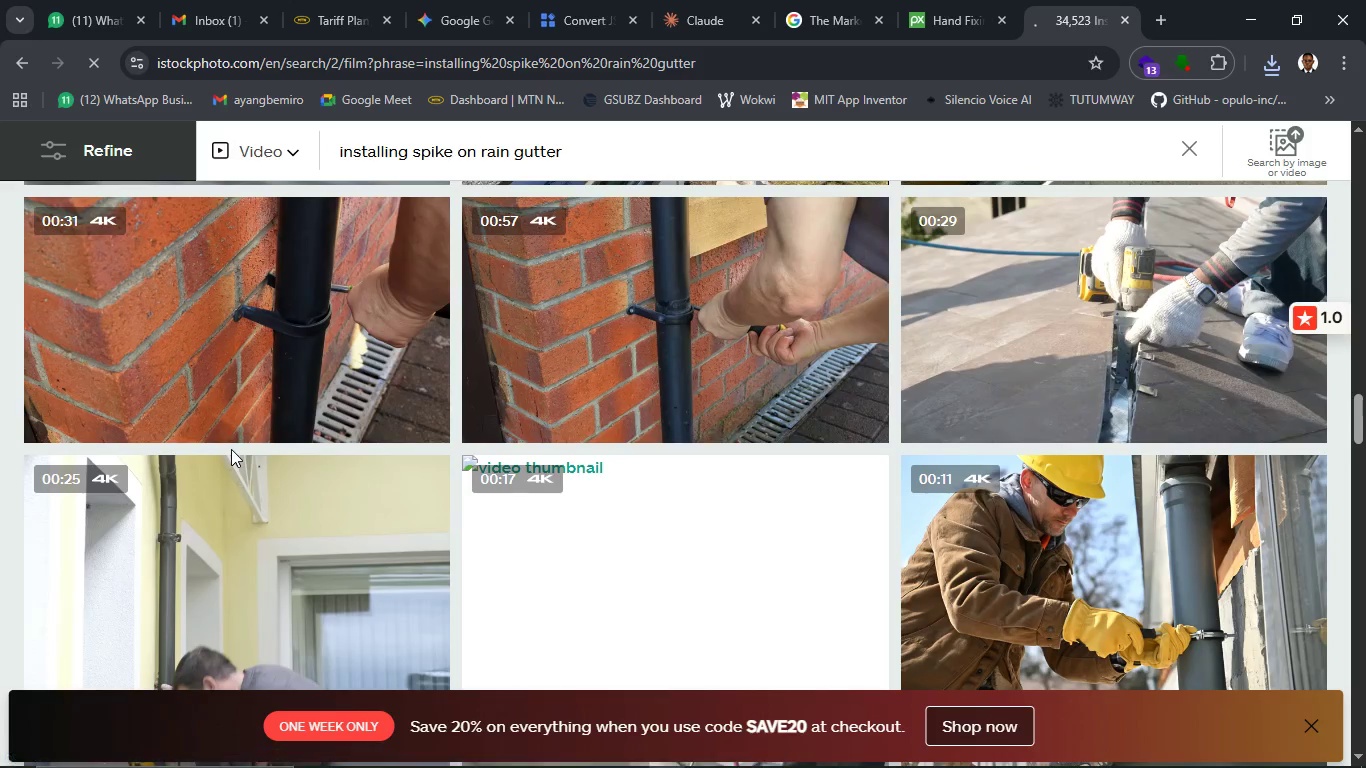 
scroll: coordinate [231, 449], scroll_direction: up, amount: 3.0
 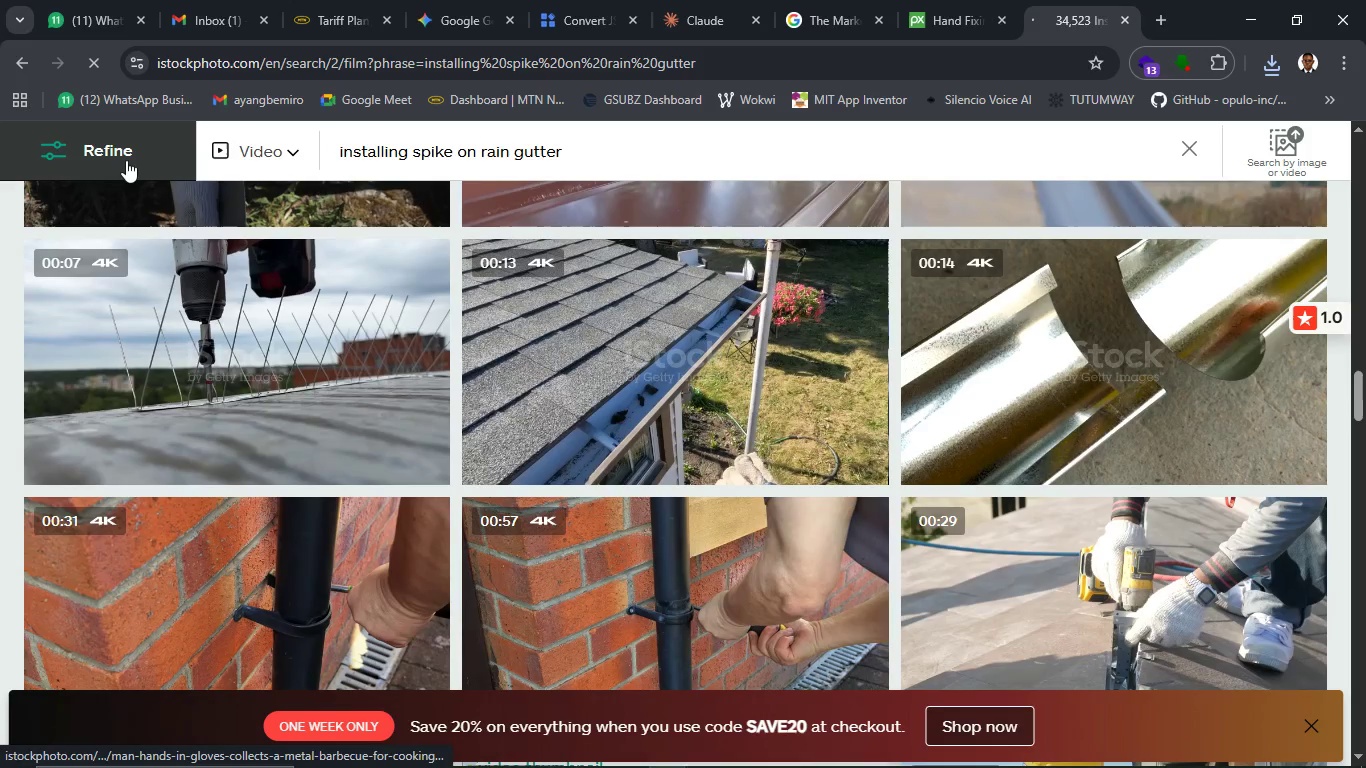 
mouse_move([227, 146])
 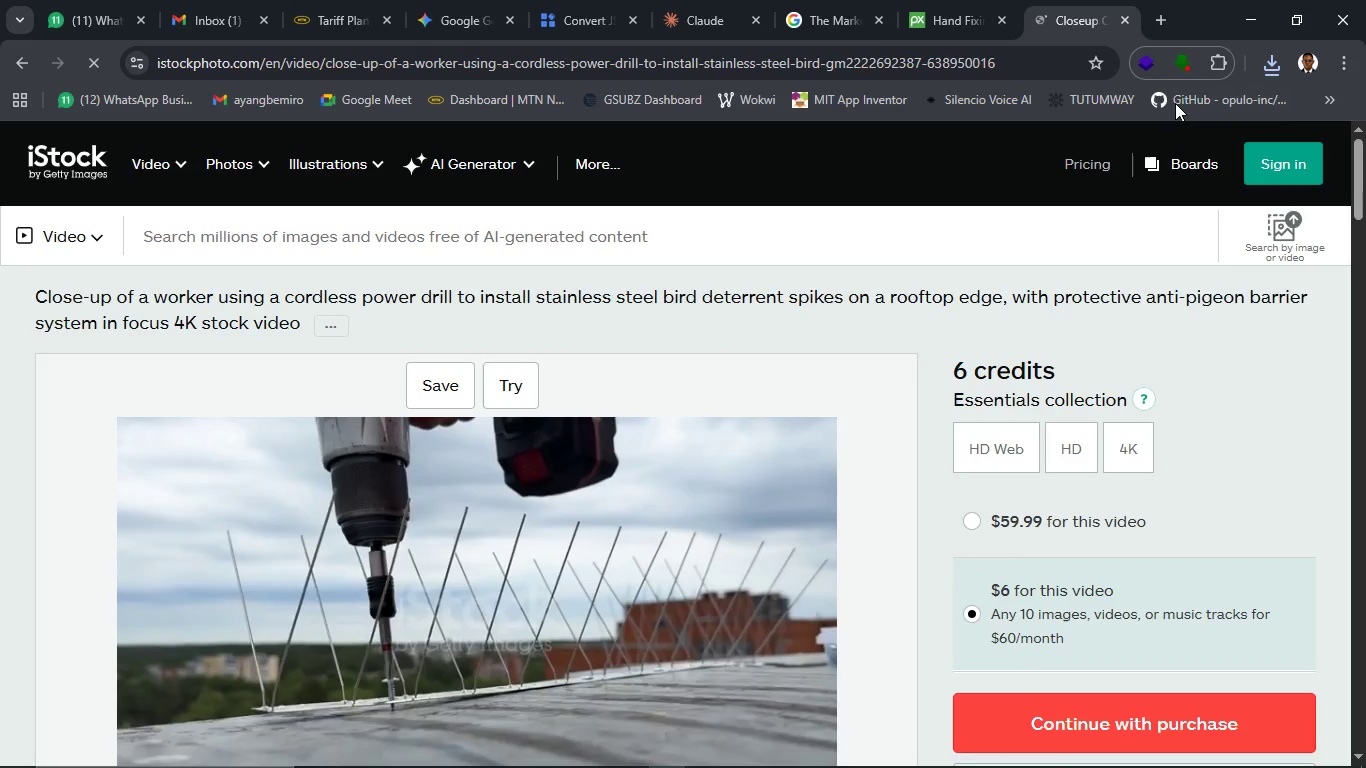 
left_click([1183, 67])
 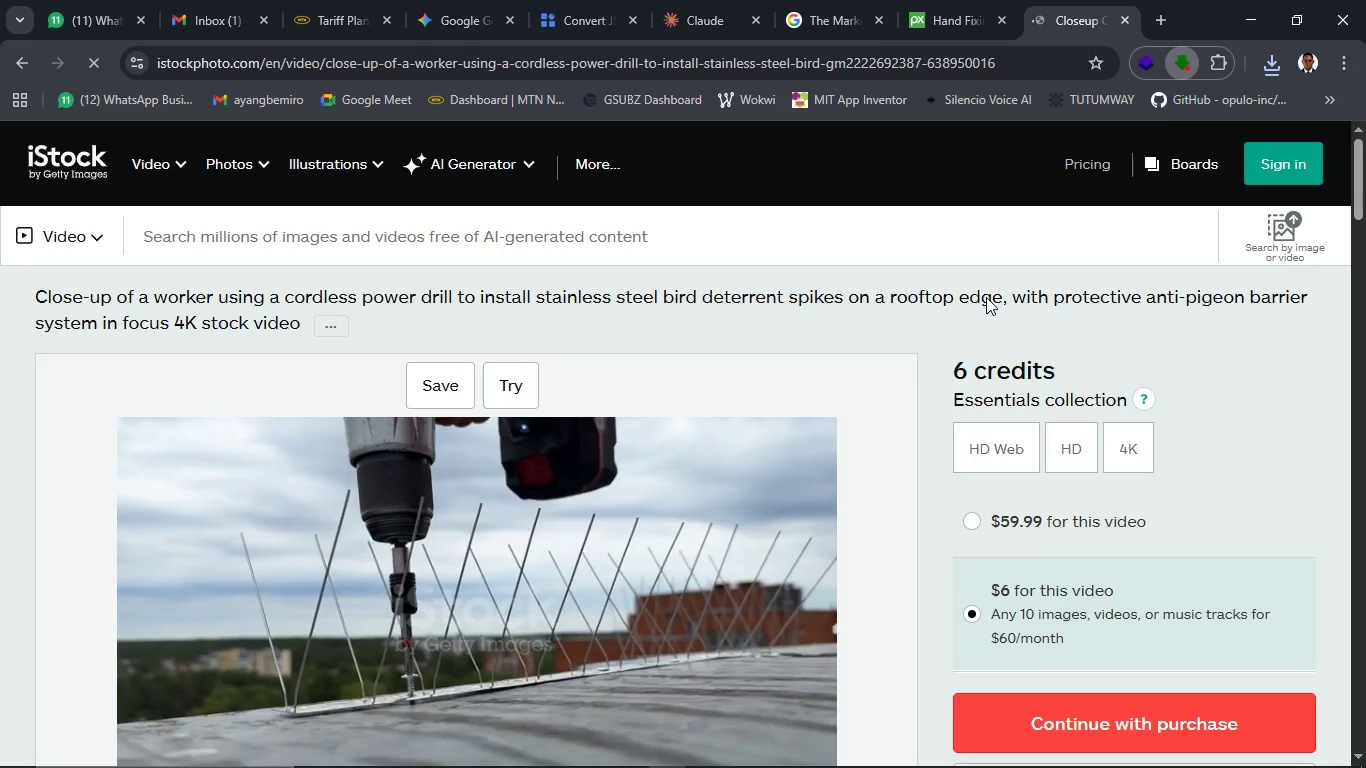 
mouse_move([967, 371])
 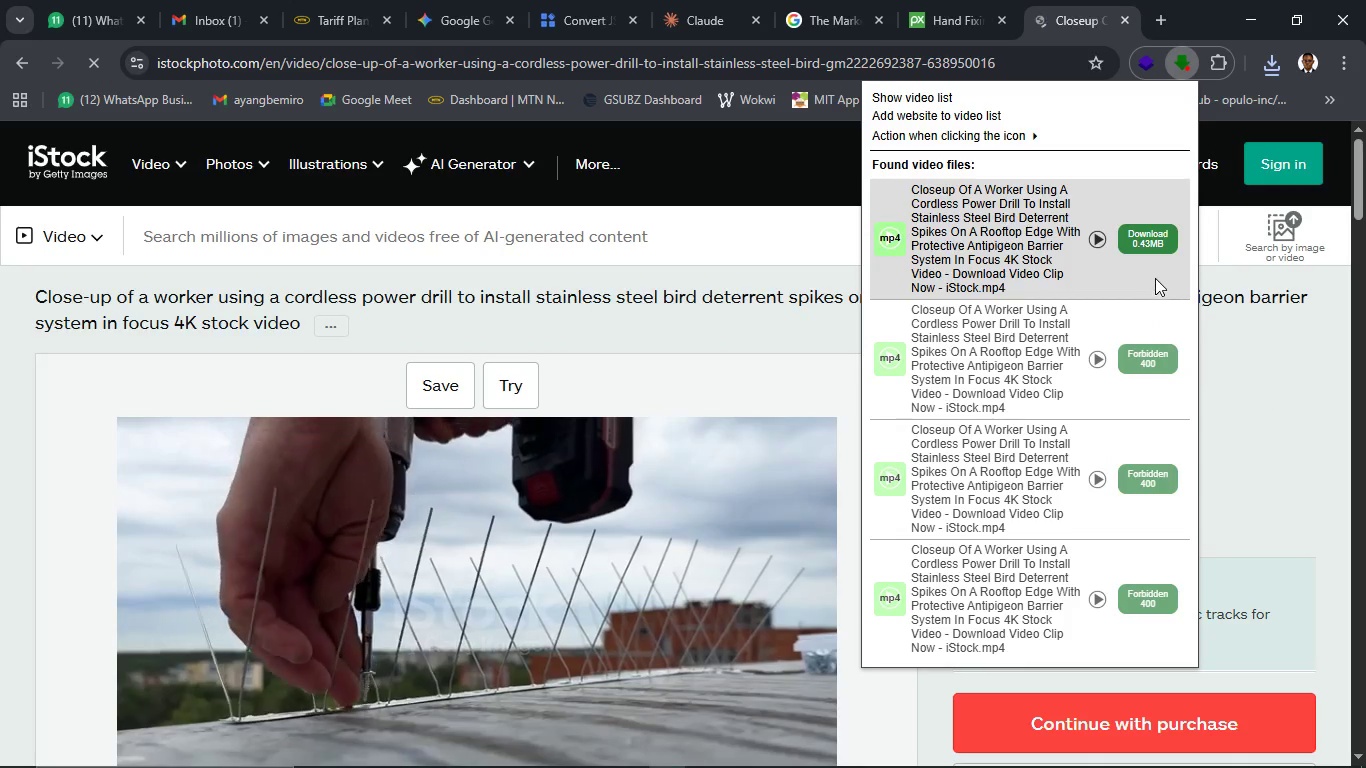 
left_click([1144, 241])
 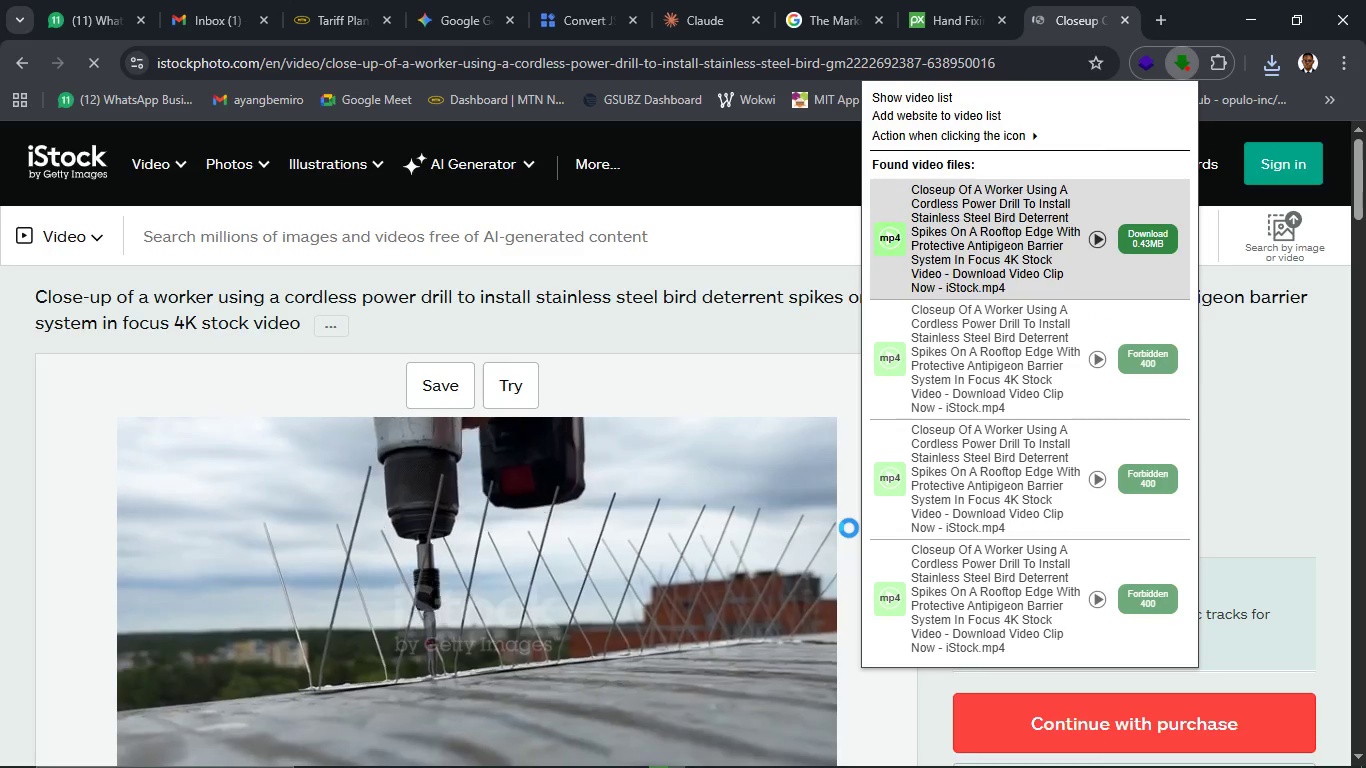 
wait(9.53)
 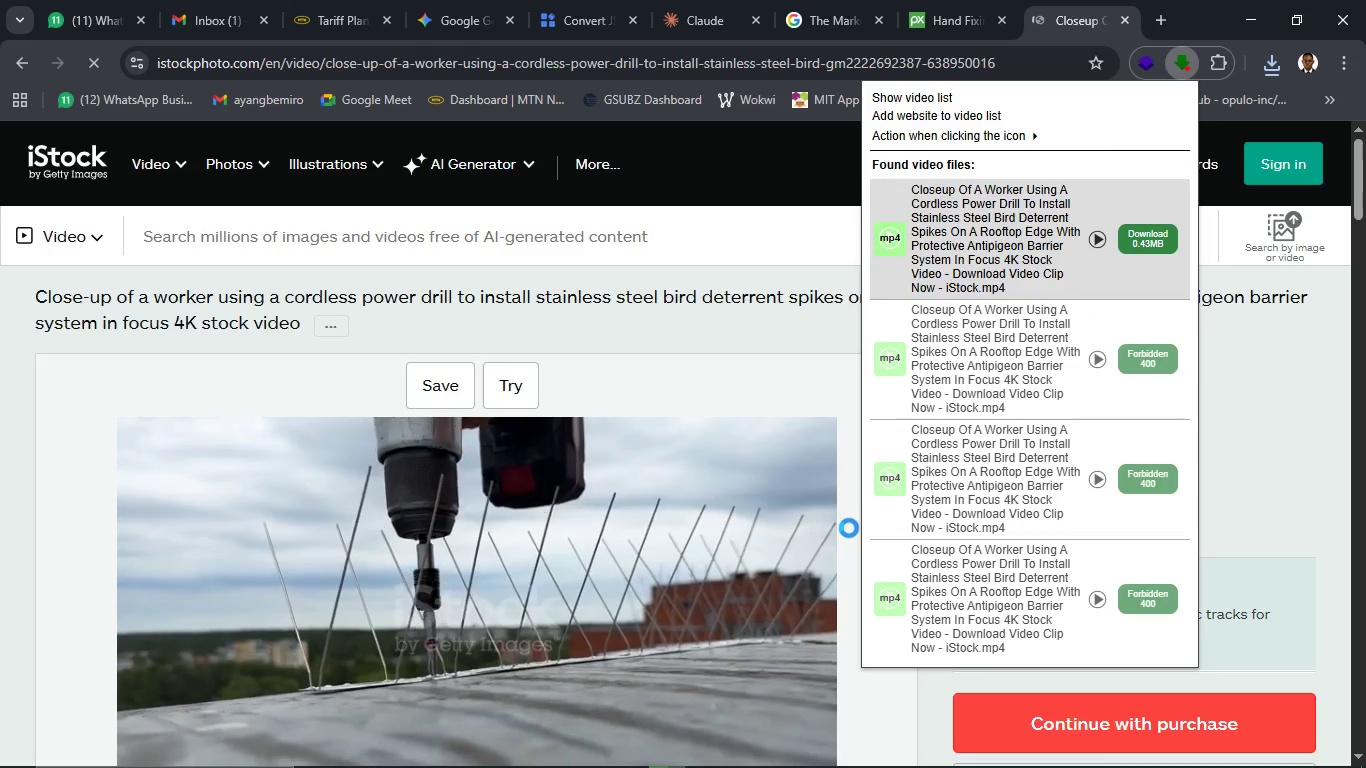 
type(instalspike)
 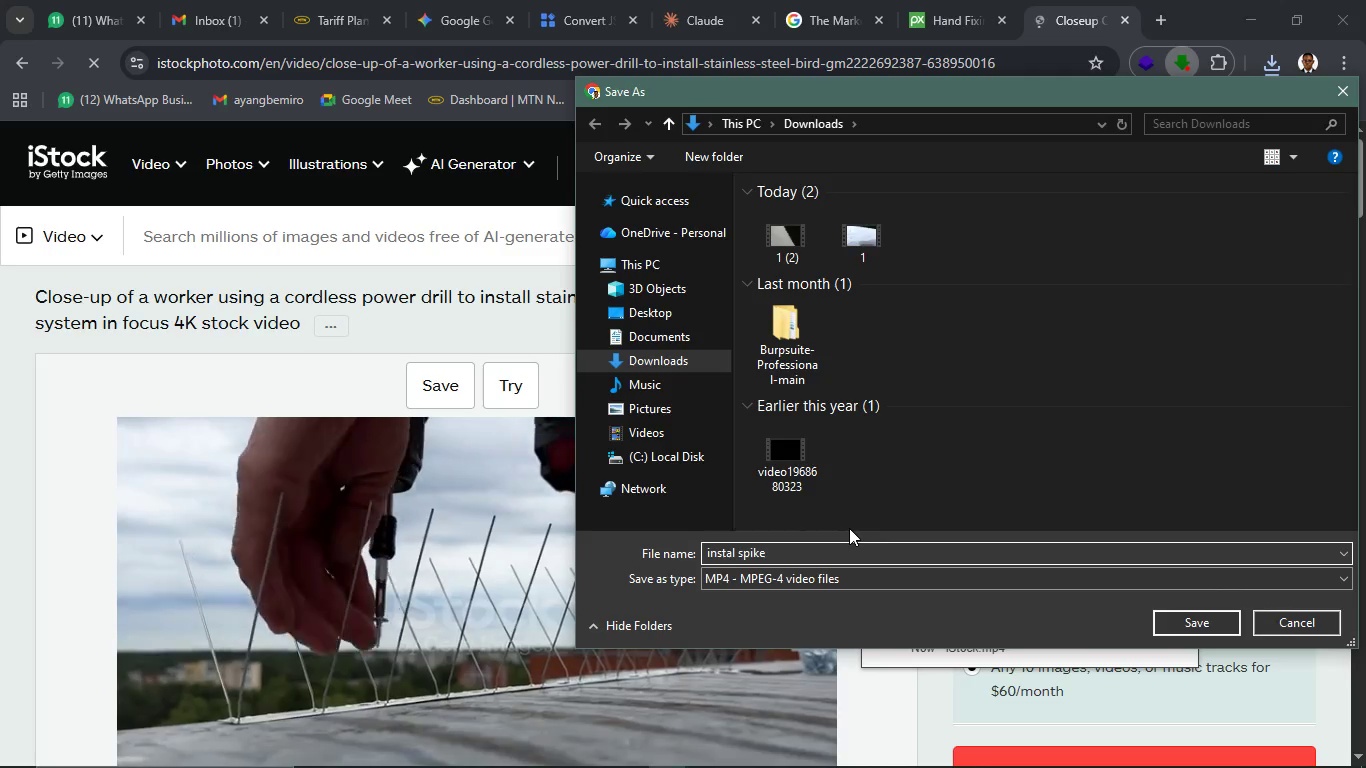 
key(Enter)
 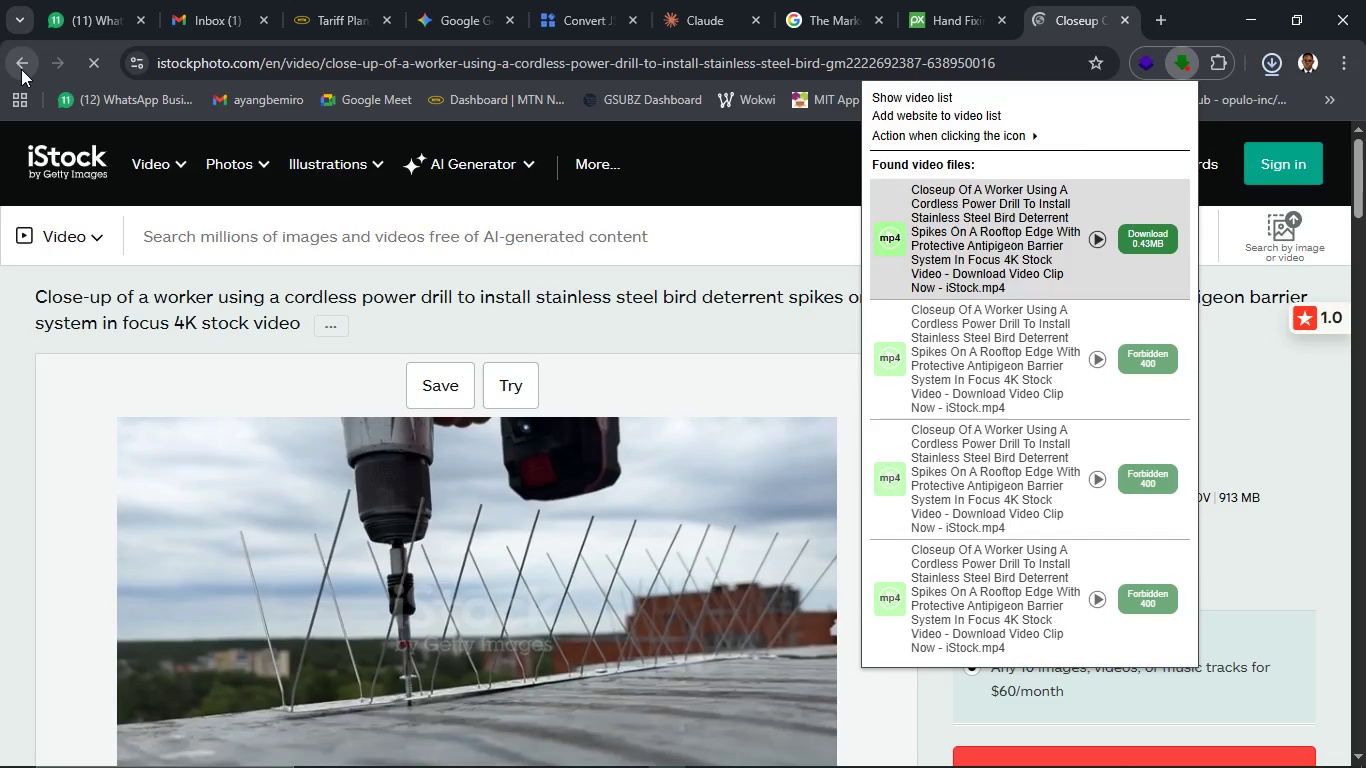 
left_click([21, 69])
 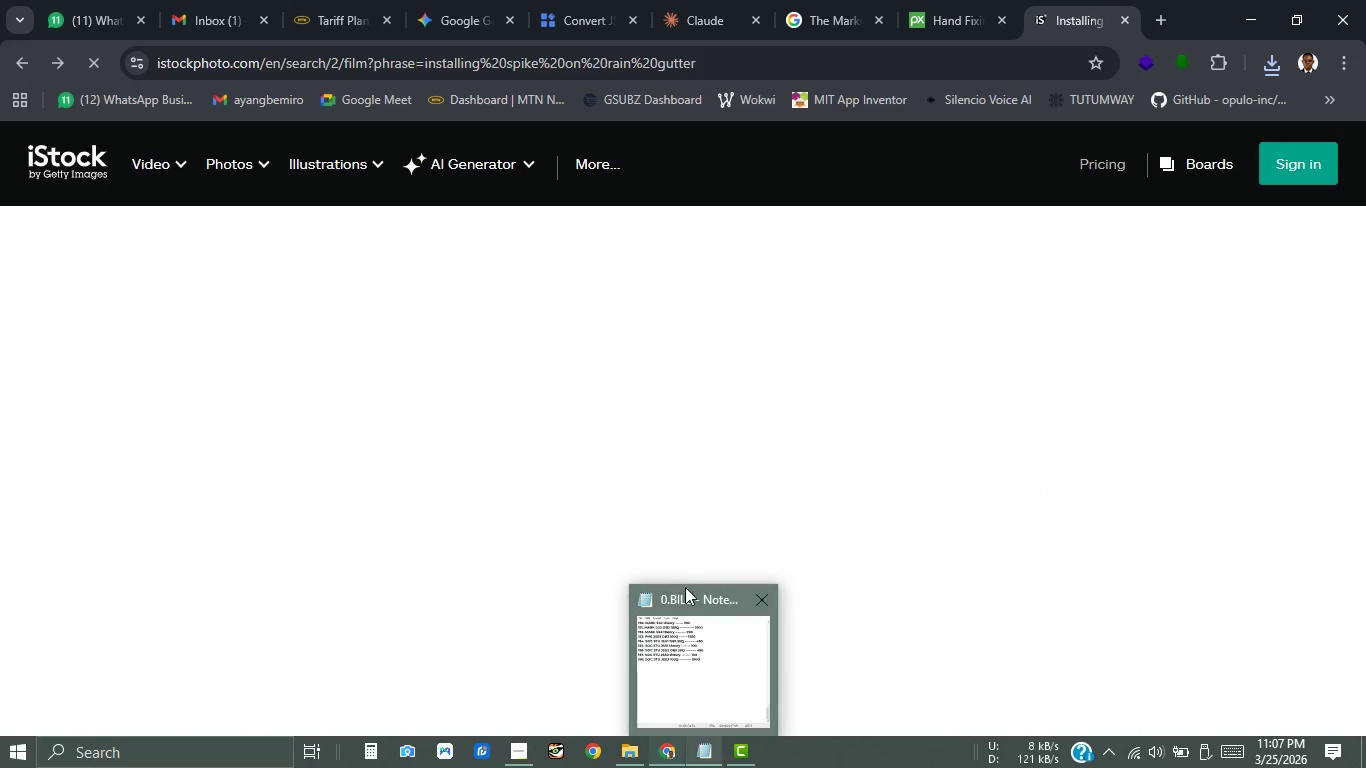 
left_click([843, 4])
 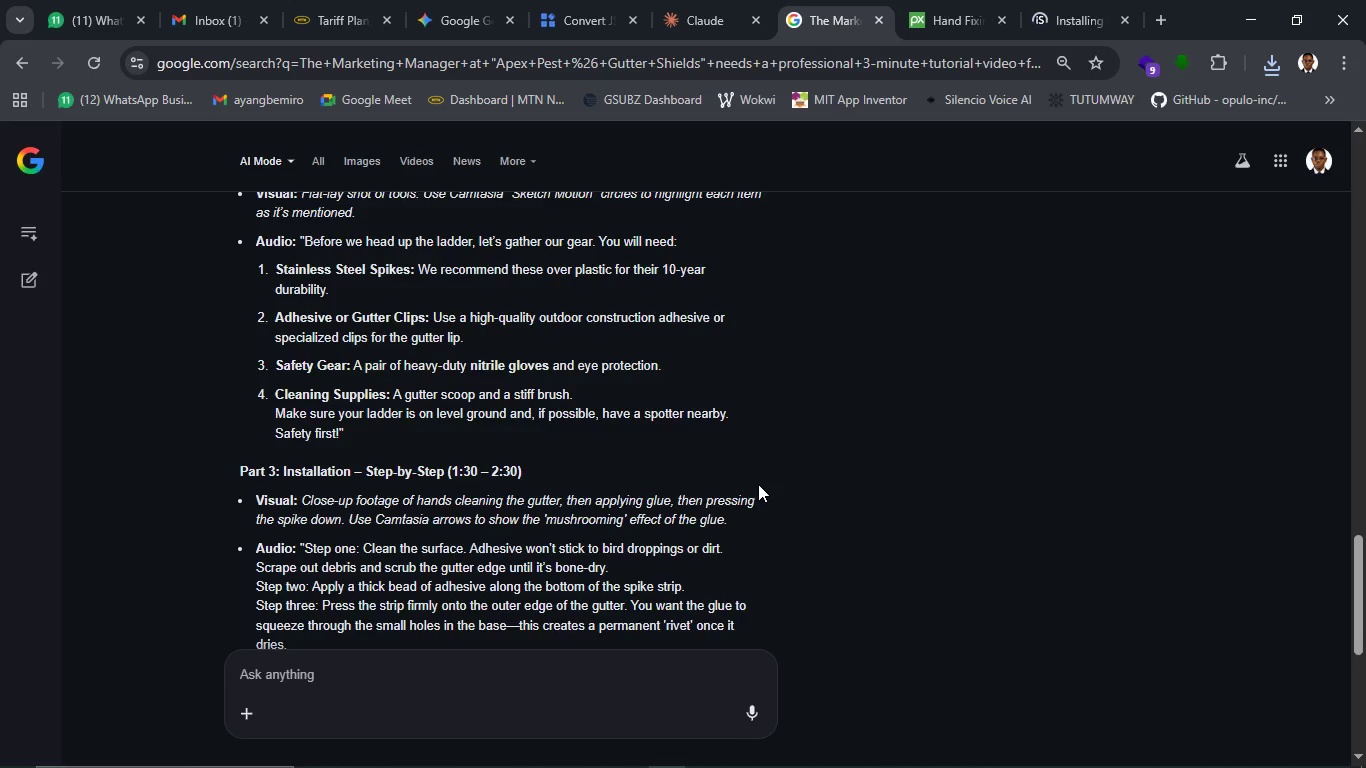 
scroll: coordinate [758, 484], scroll_direction: down, amount: 1.0
 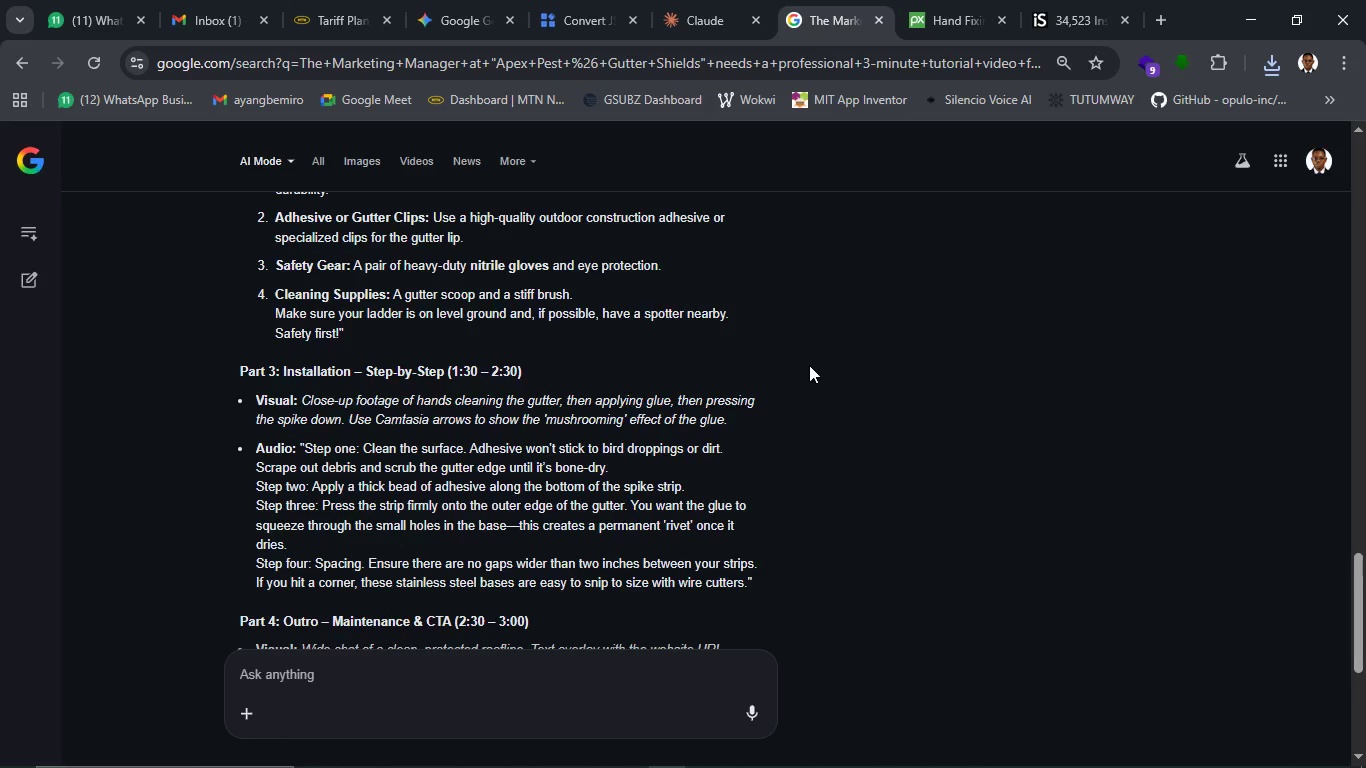 
wait(31.2)
 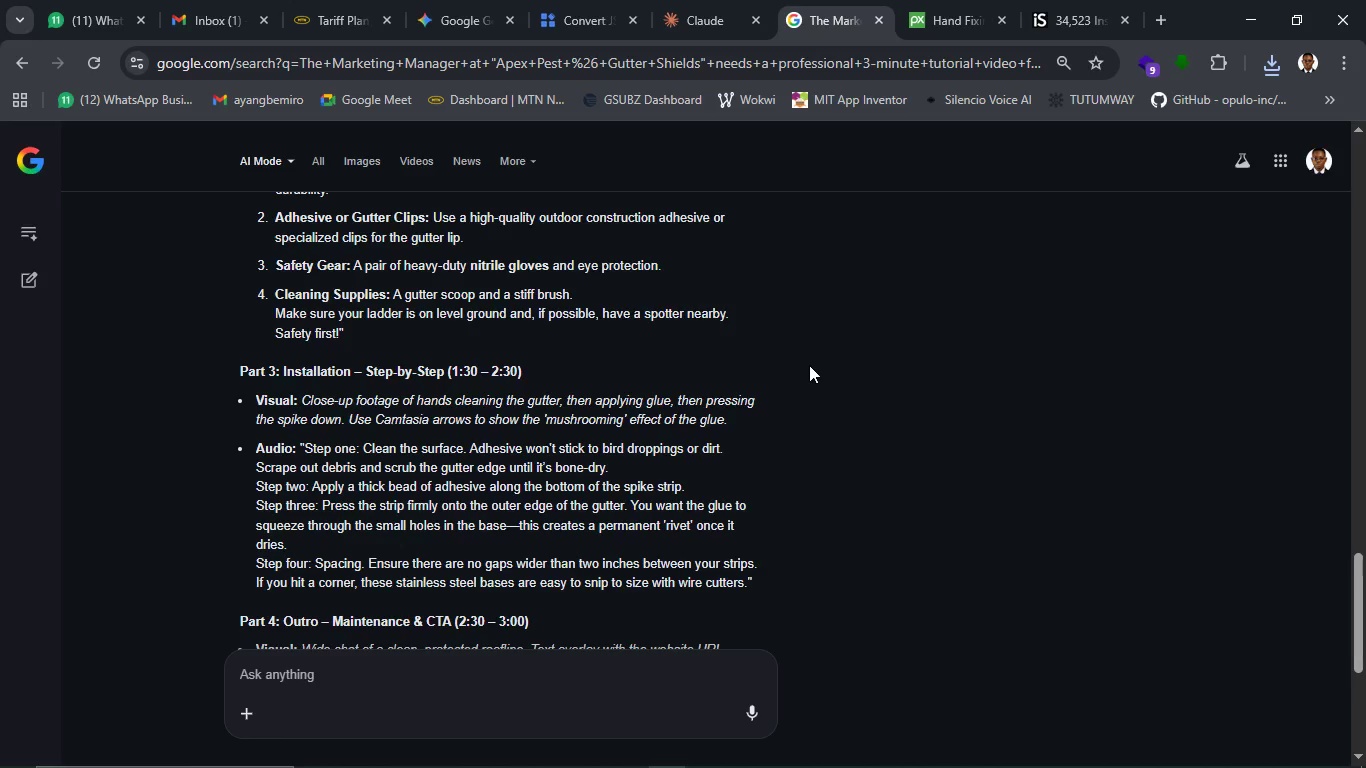 
scroll: coordinate [820, 420], scroll_direction: down, amount: 2.0
 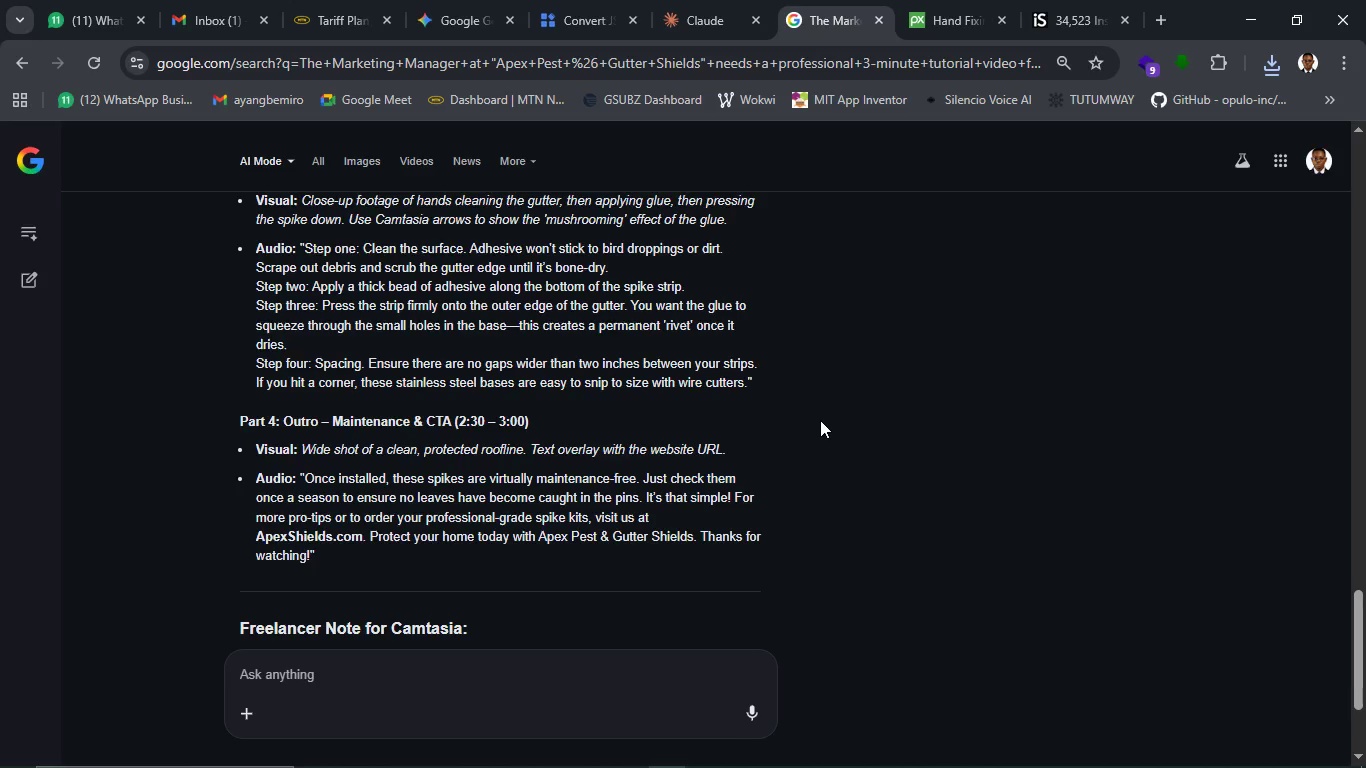 
wait(5.42)
 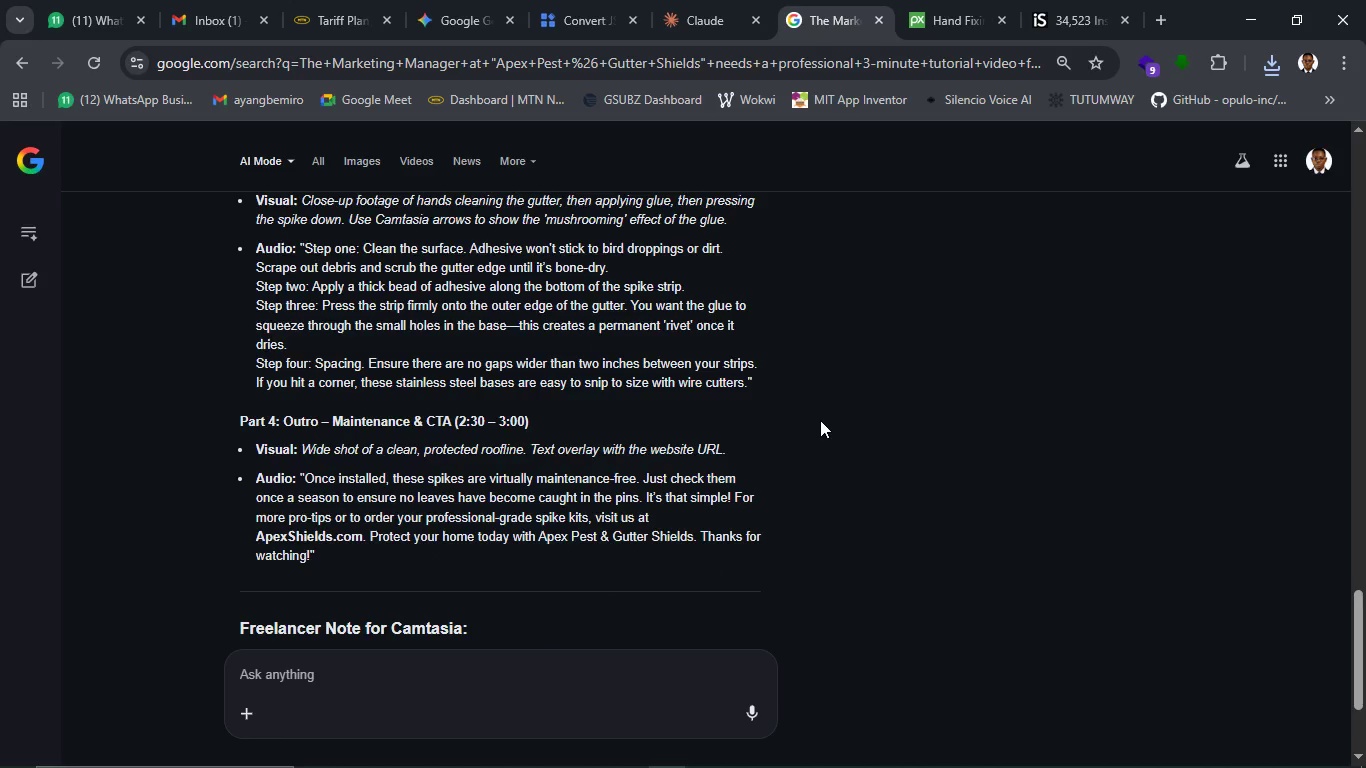 
scroll: coordinate [820, 420], scroll_direction: down, amount: 1.0
 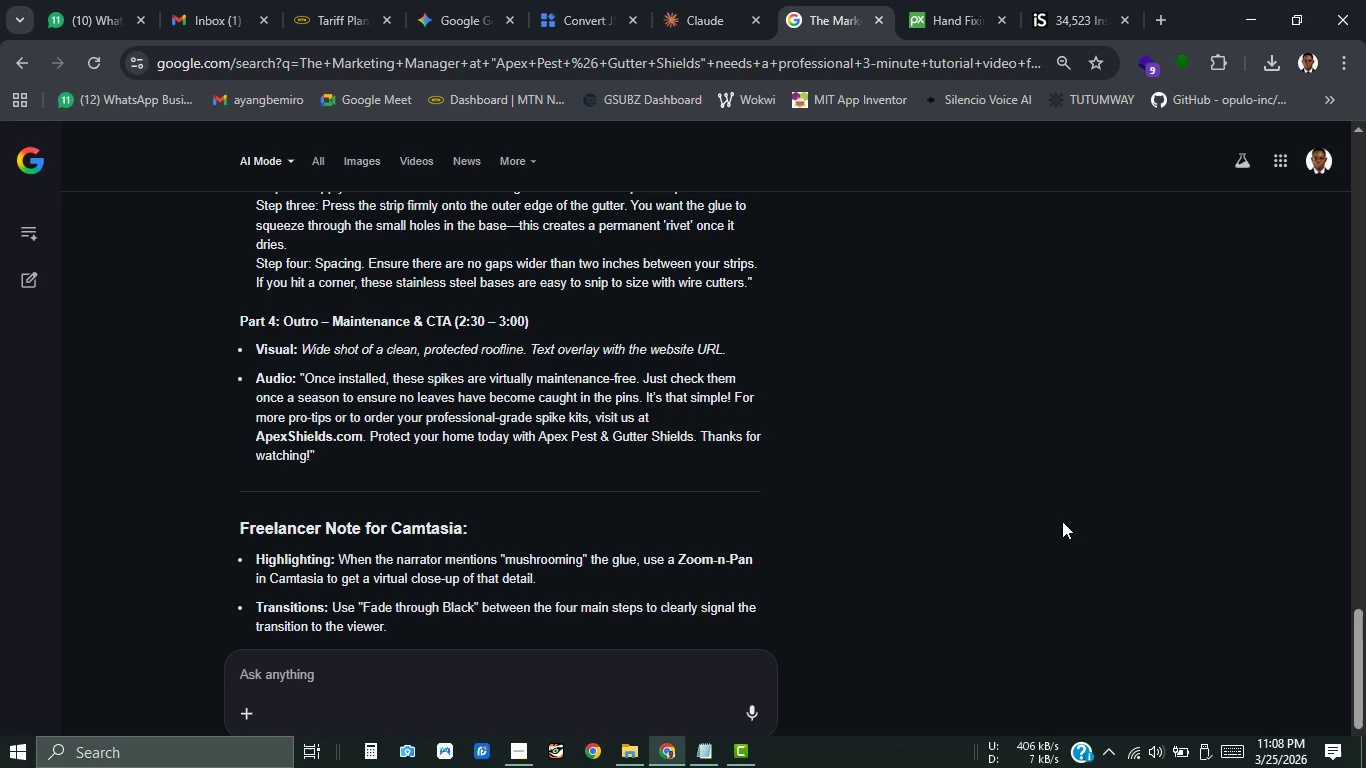 
wait(20.36)
 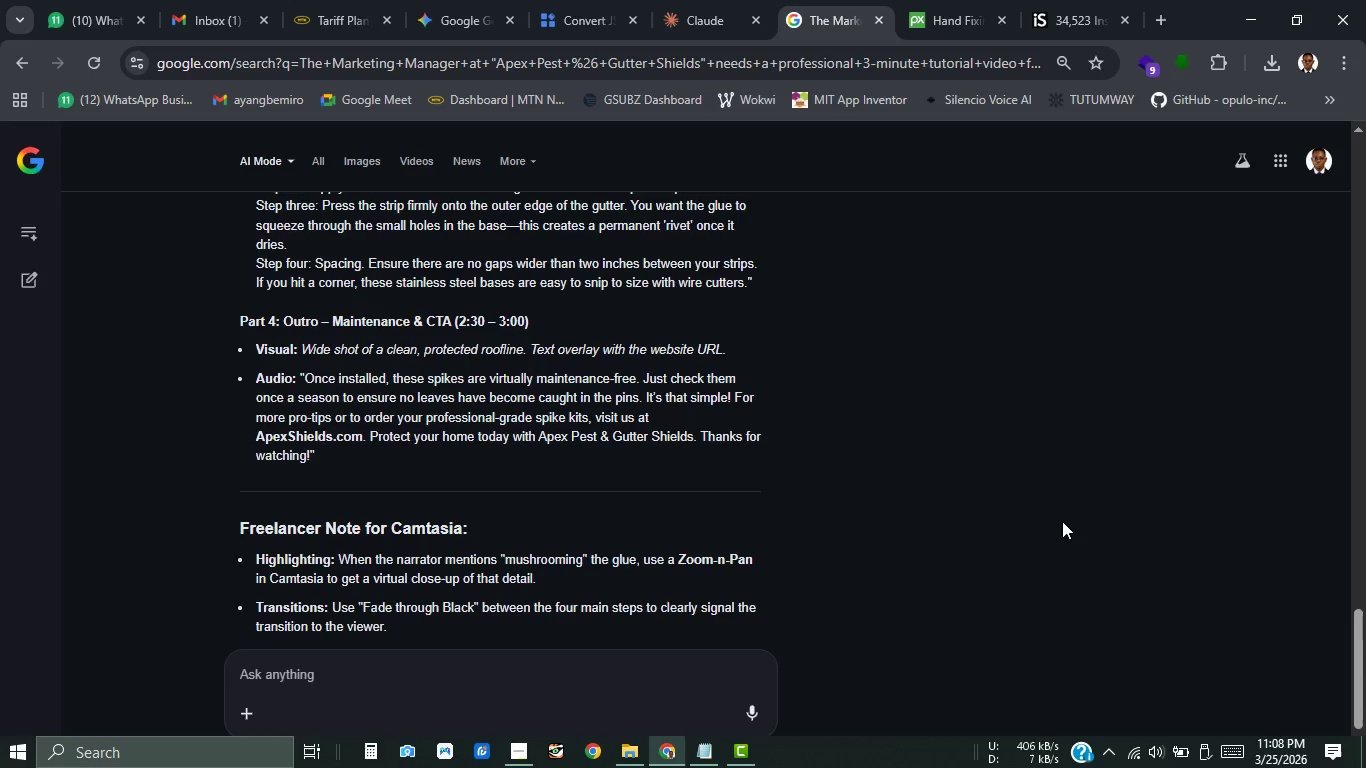 
left_click([956, 23])
 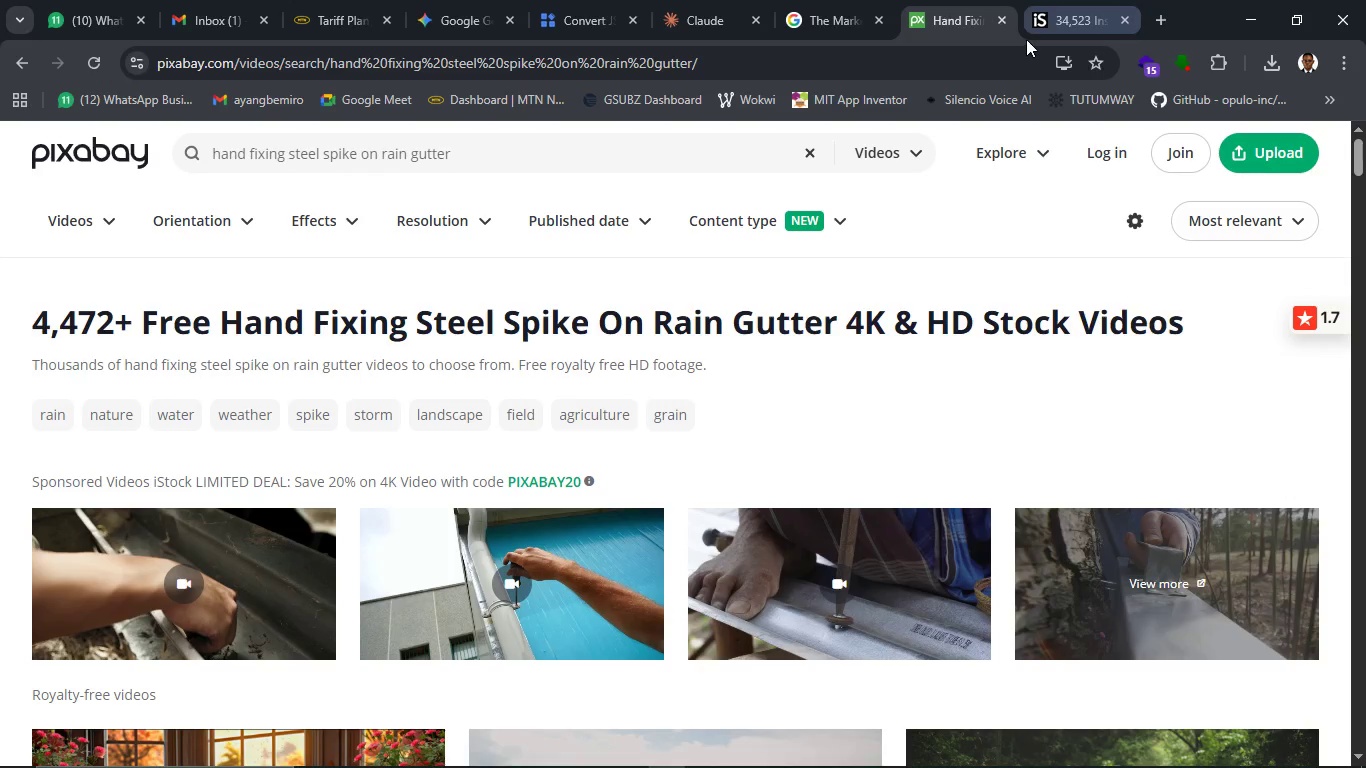 
left_click([1057, 22])
 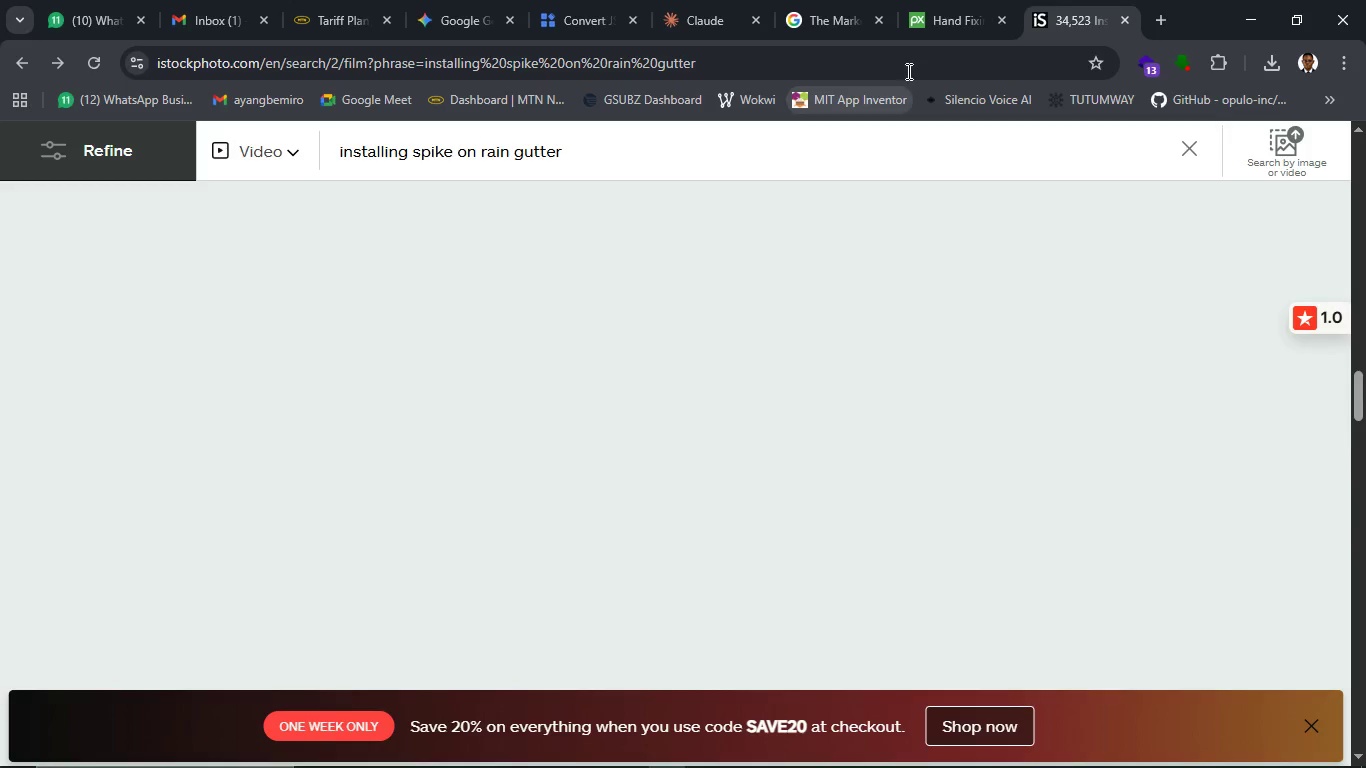 
left_click([907, 71])
 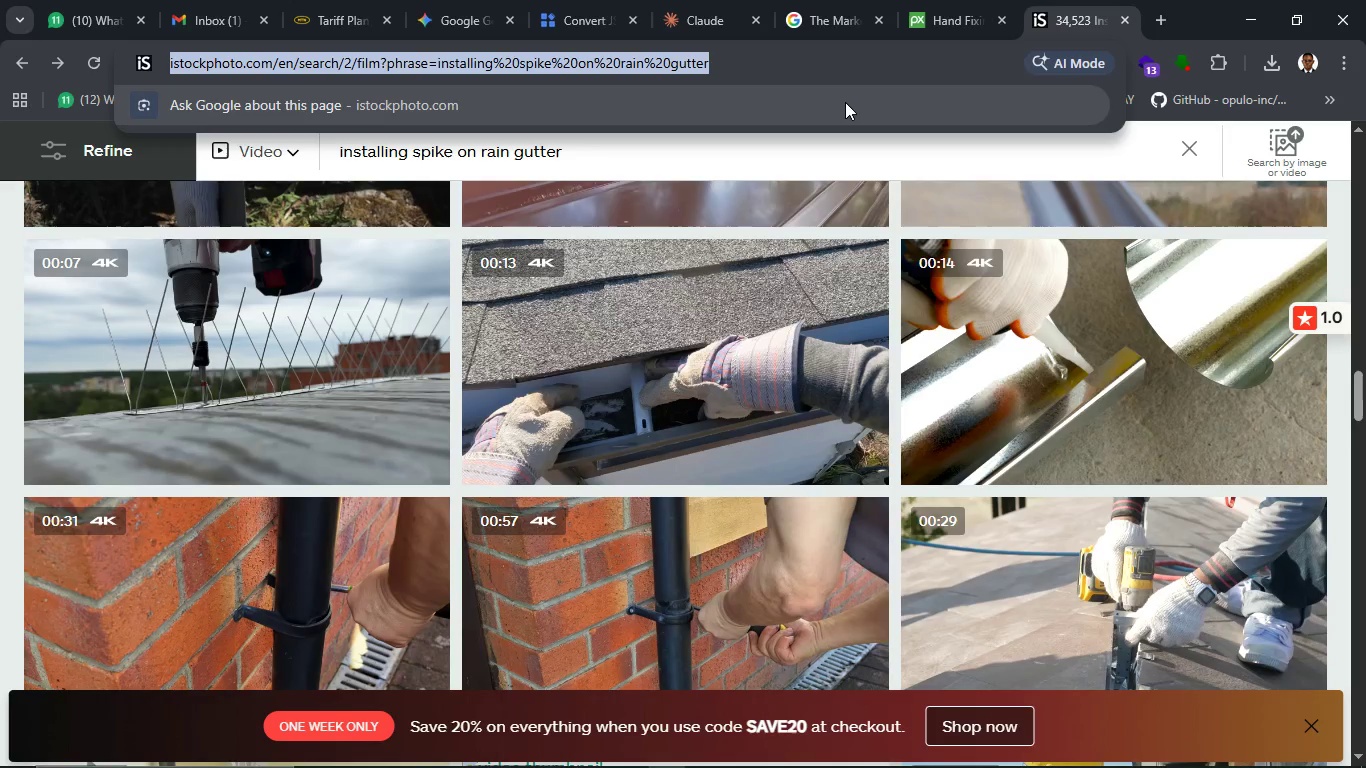 
wait(10.74)
 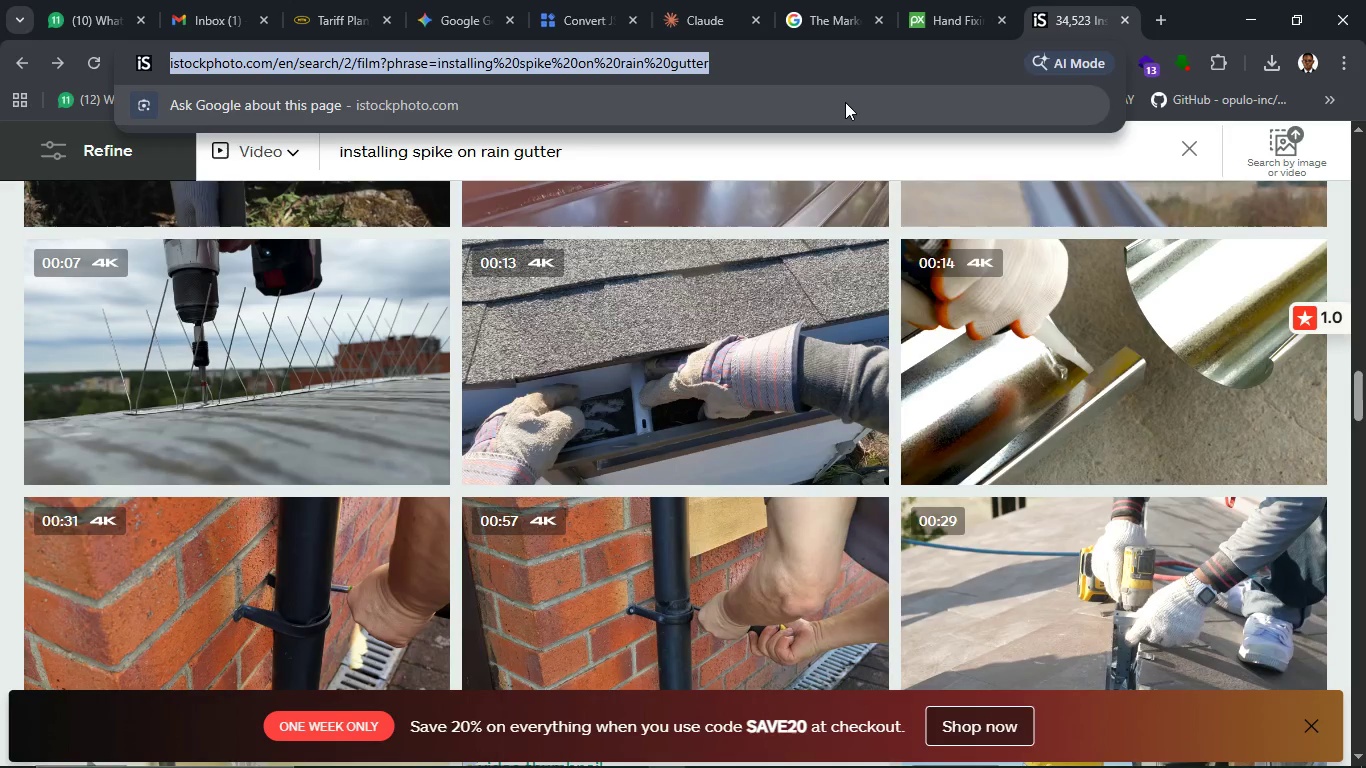 
type(stell)
key(Backspace)
key(Backspace)
type(el spike on rain gutter)
 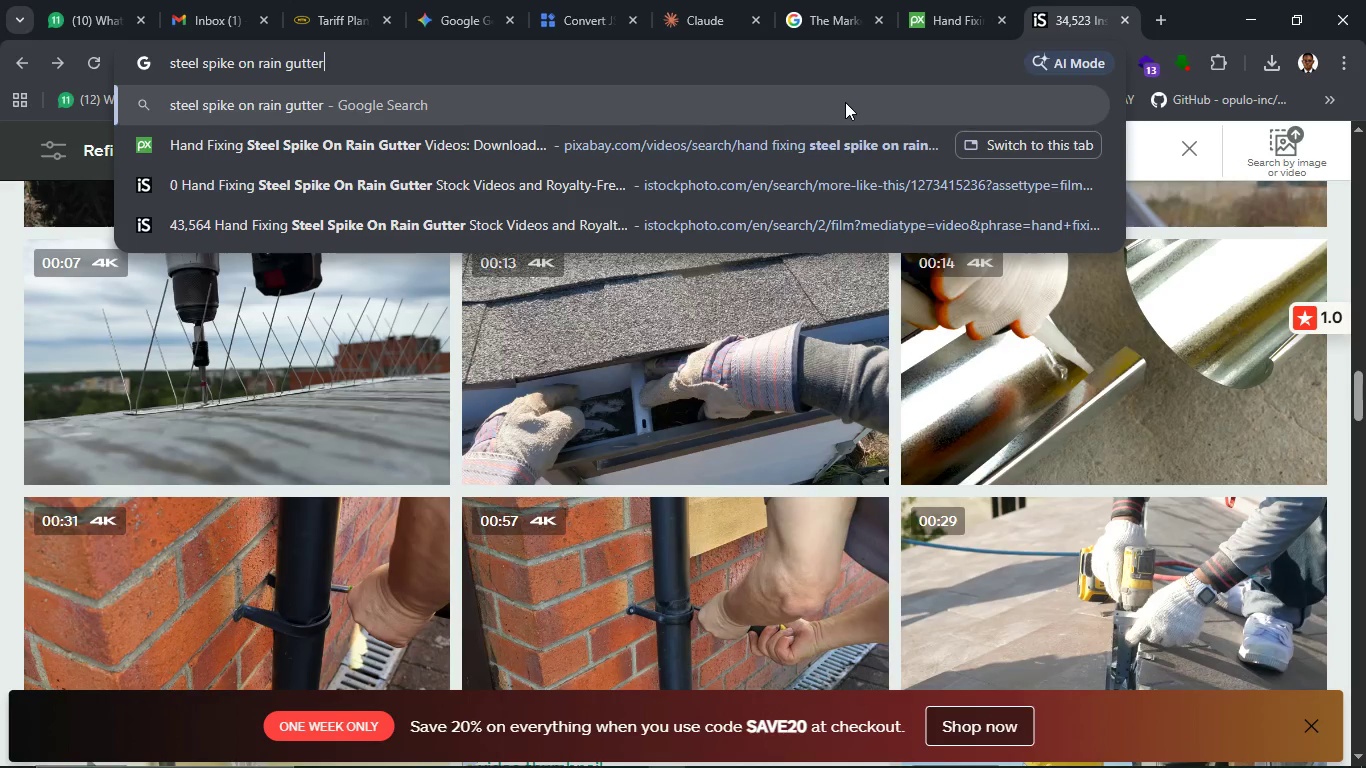 
key(Enter)
 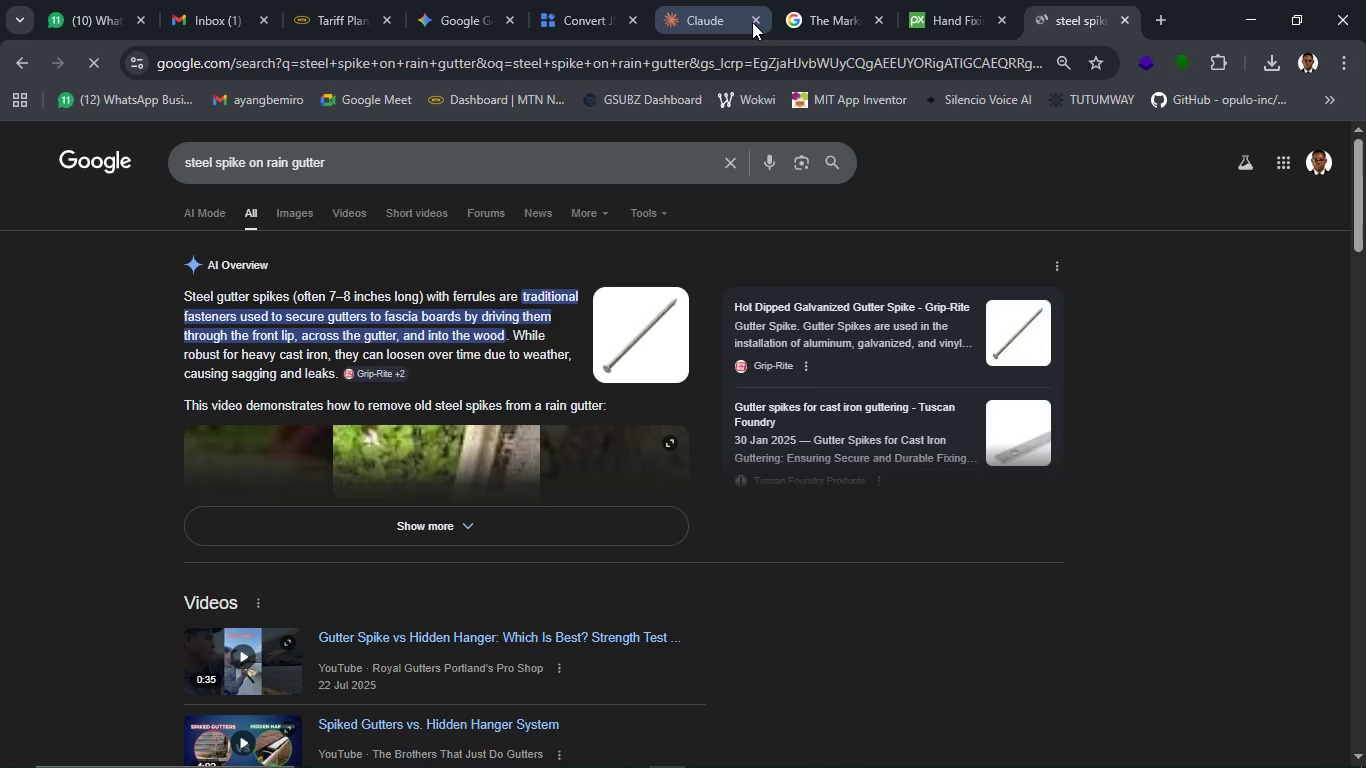 
wait(6.94)
 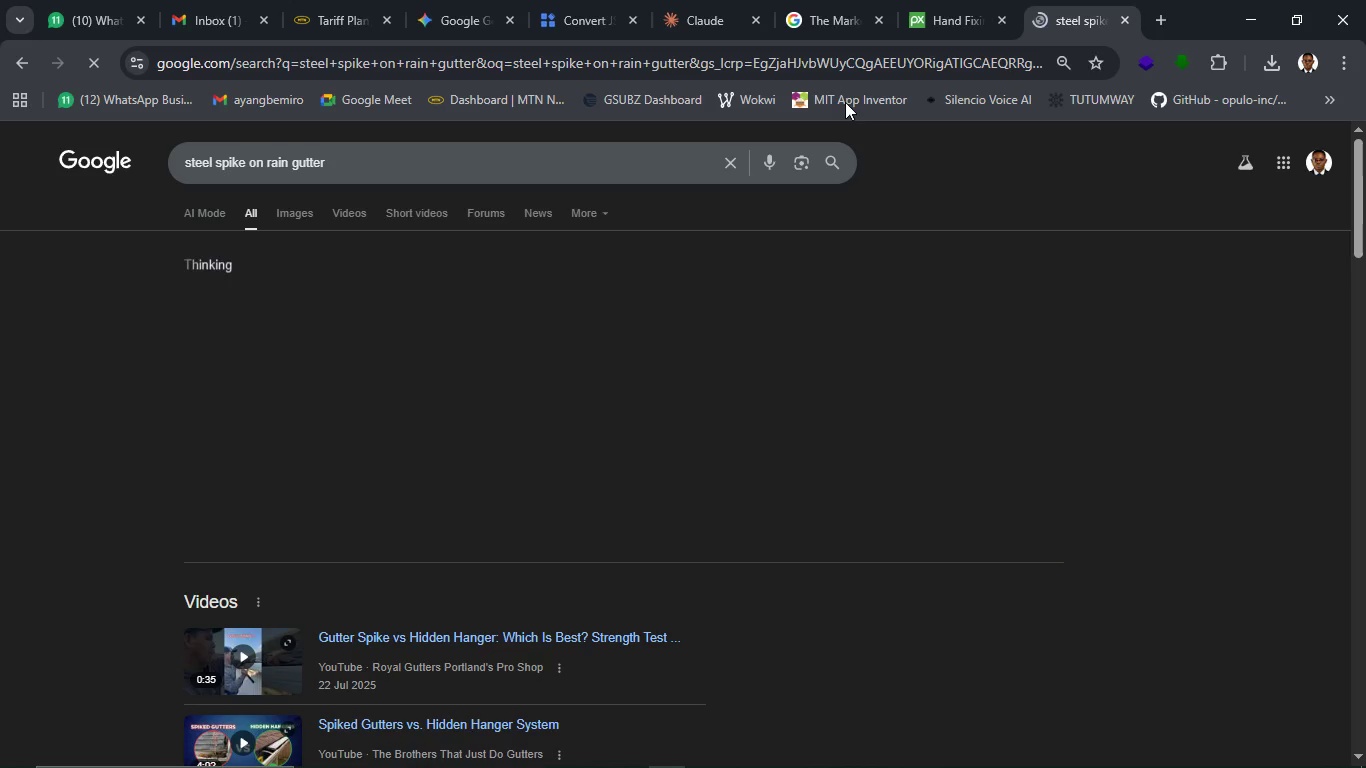 
left_click([303, 214])
 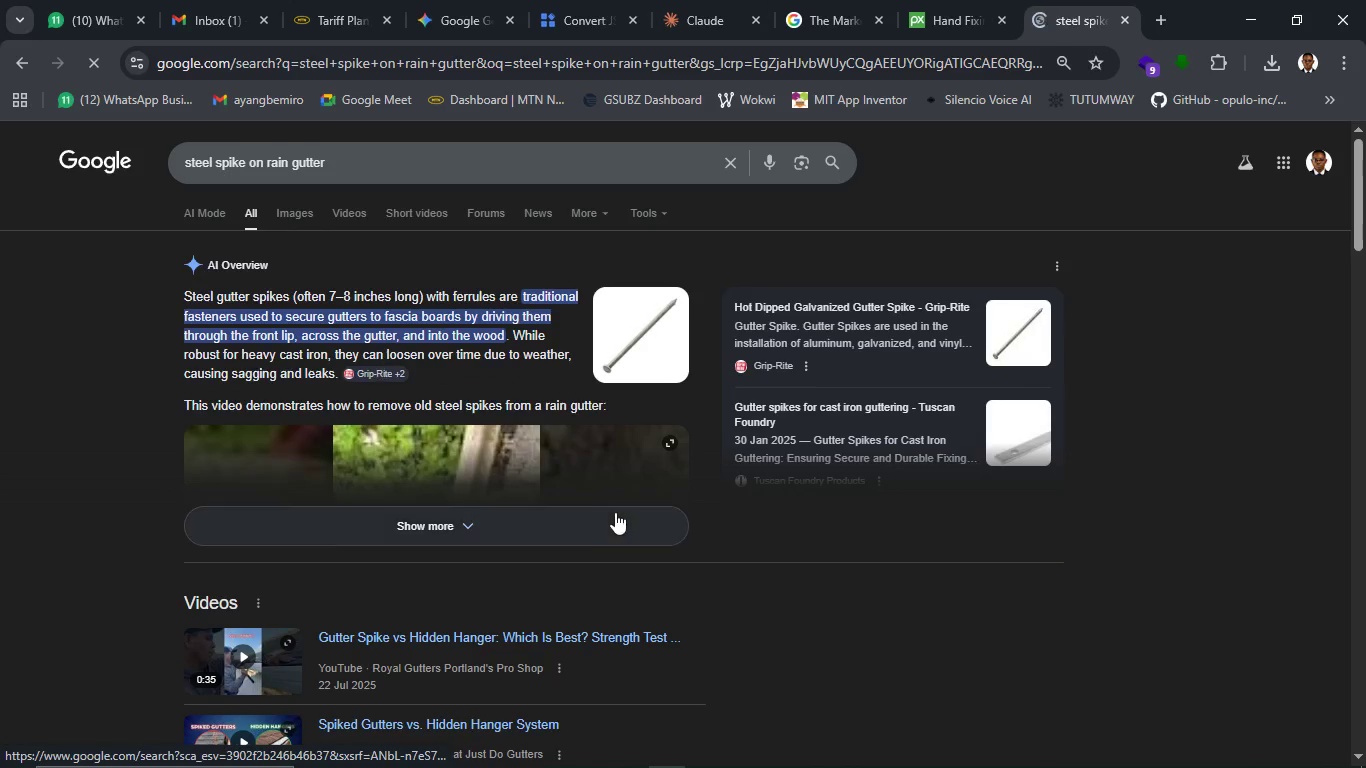 
mouse_move([591, 526])
 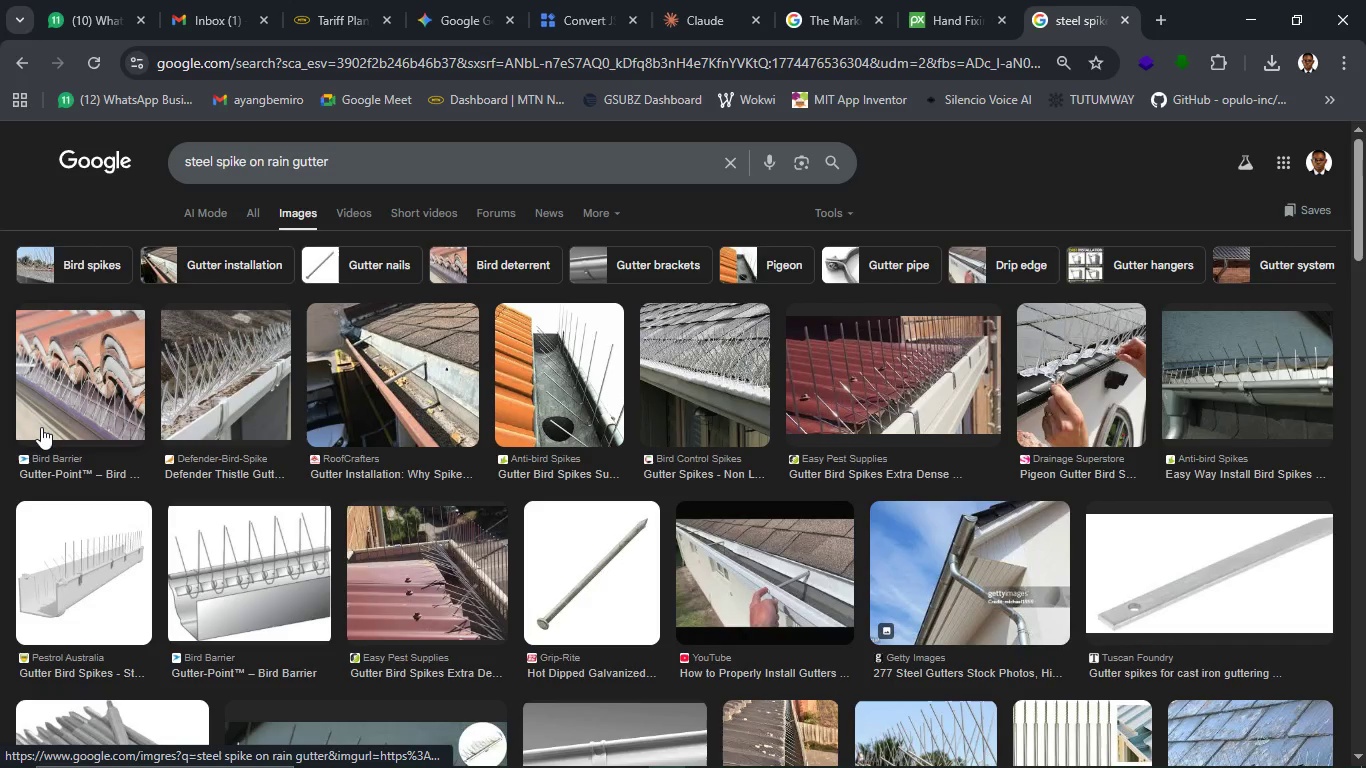 
wait(9.56)
 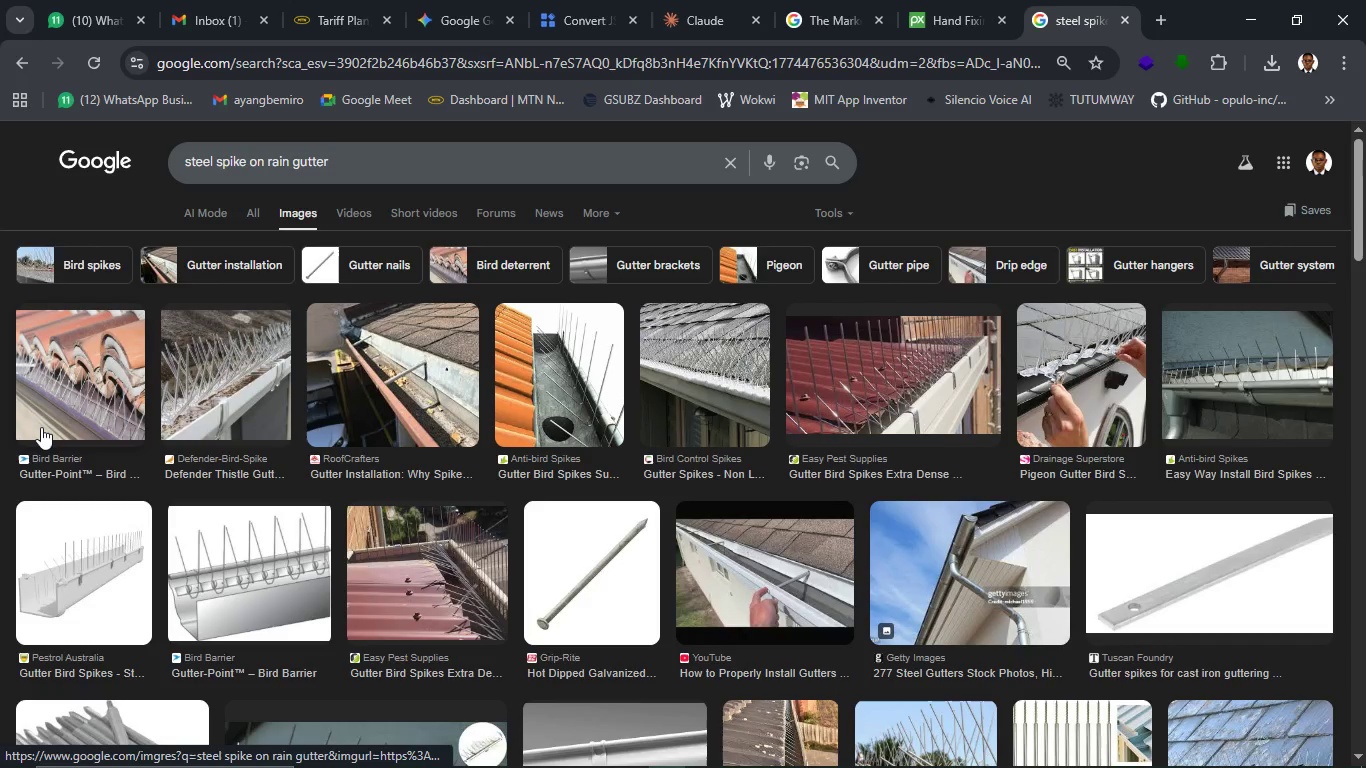 
left_click([1284, 406])
 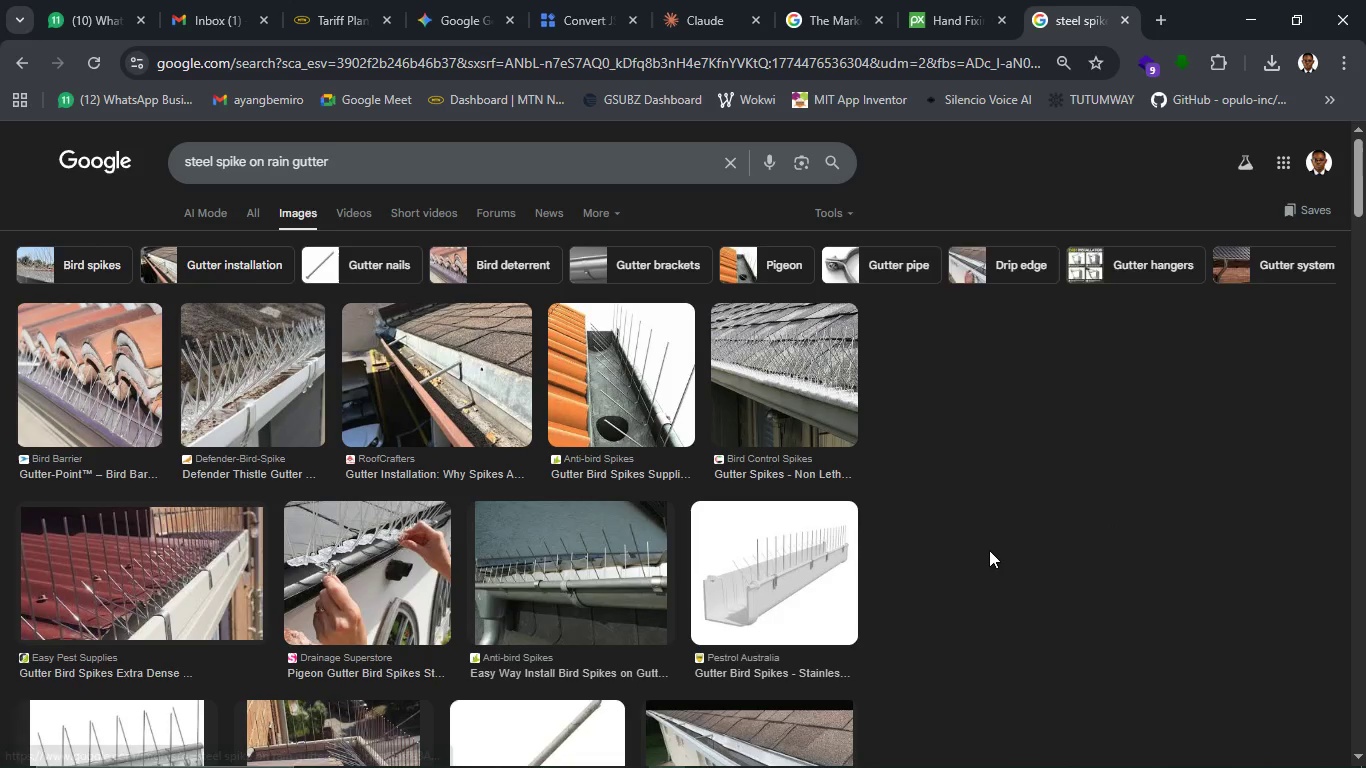 
mouse_move([966, 583])
 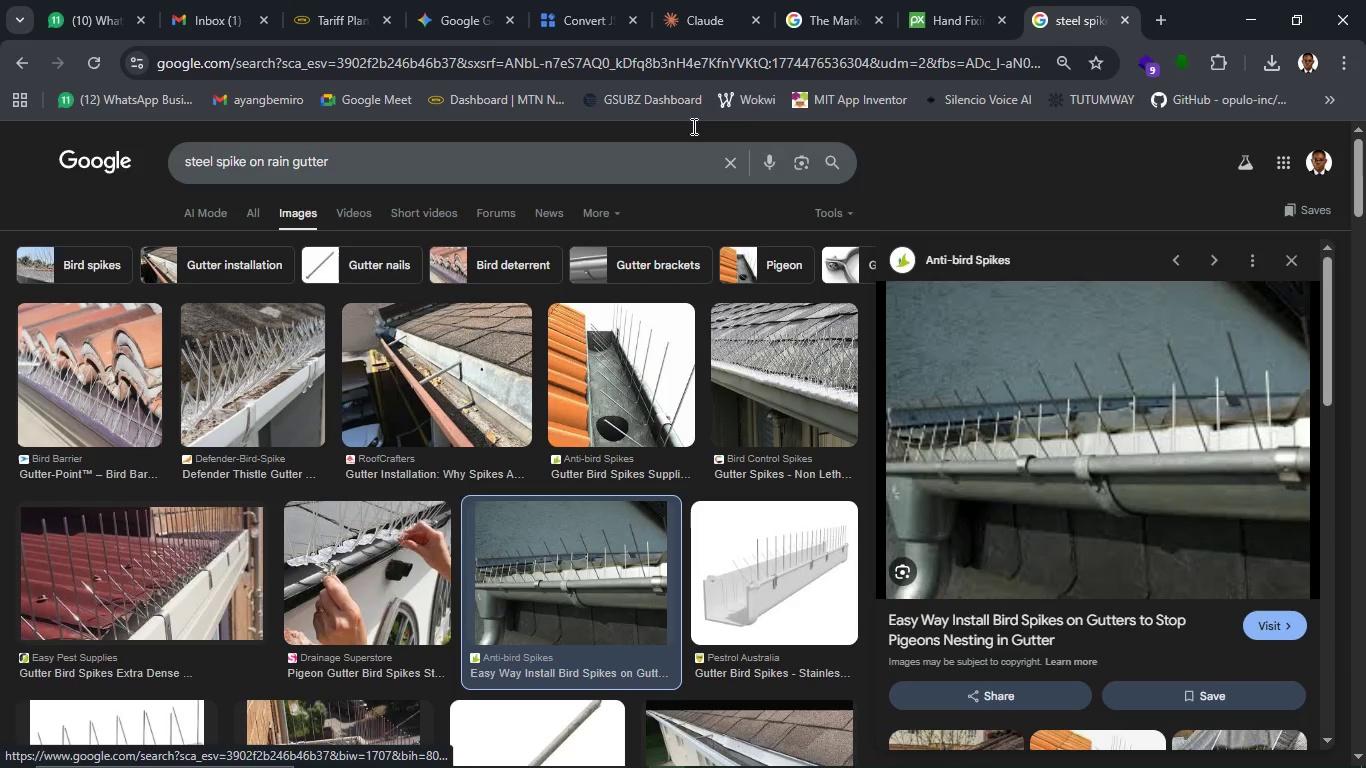 
left_click([906, 17])
 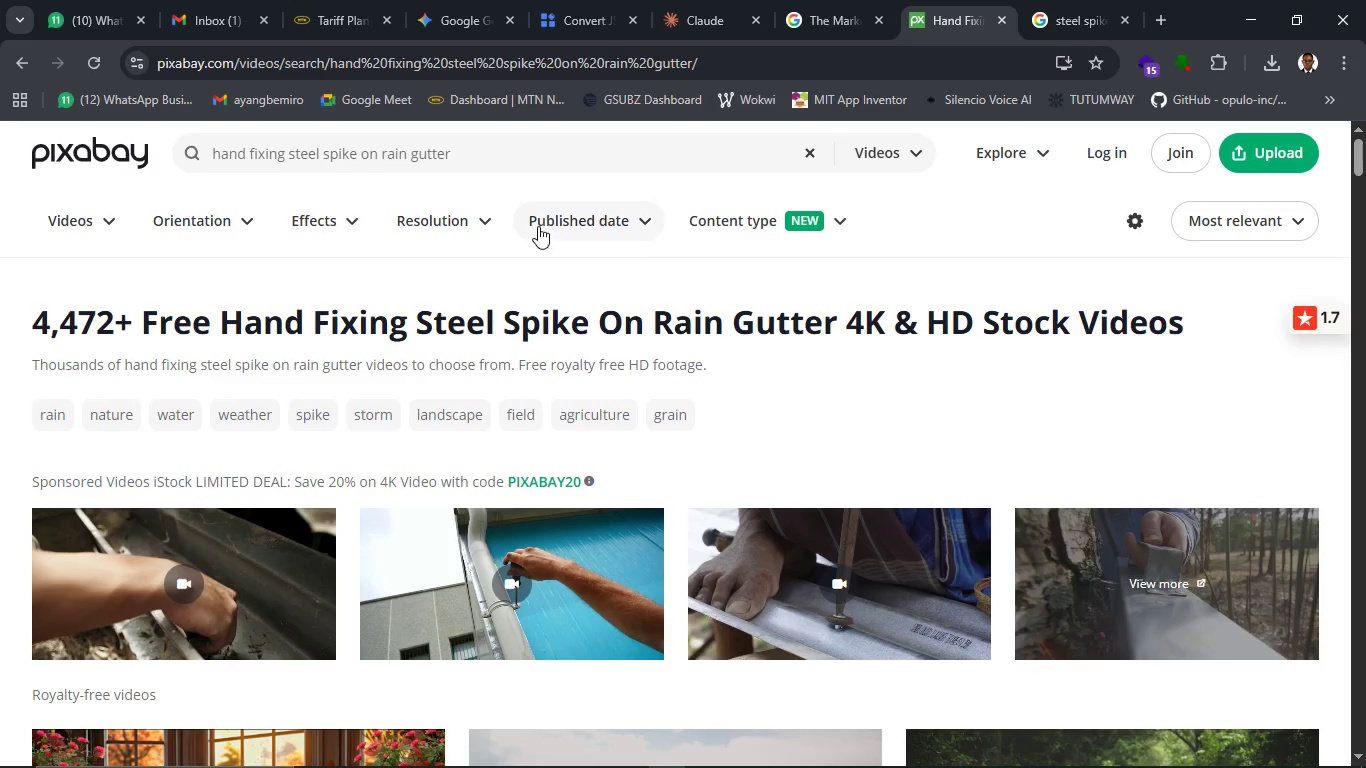 
left_click_drag(start_coordinate=[538, 161], to_coordinate=[170, 146])
 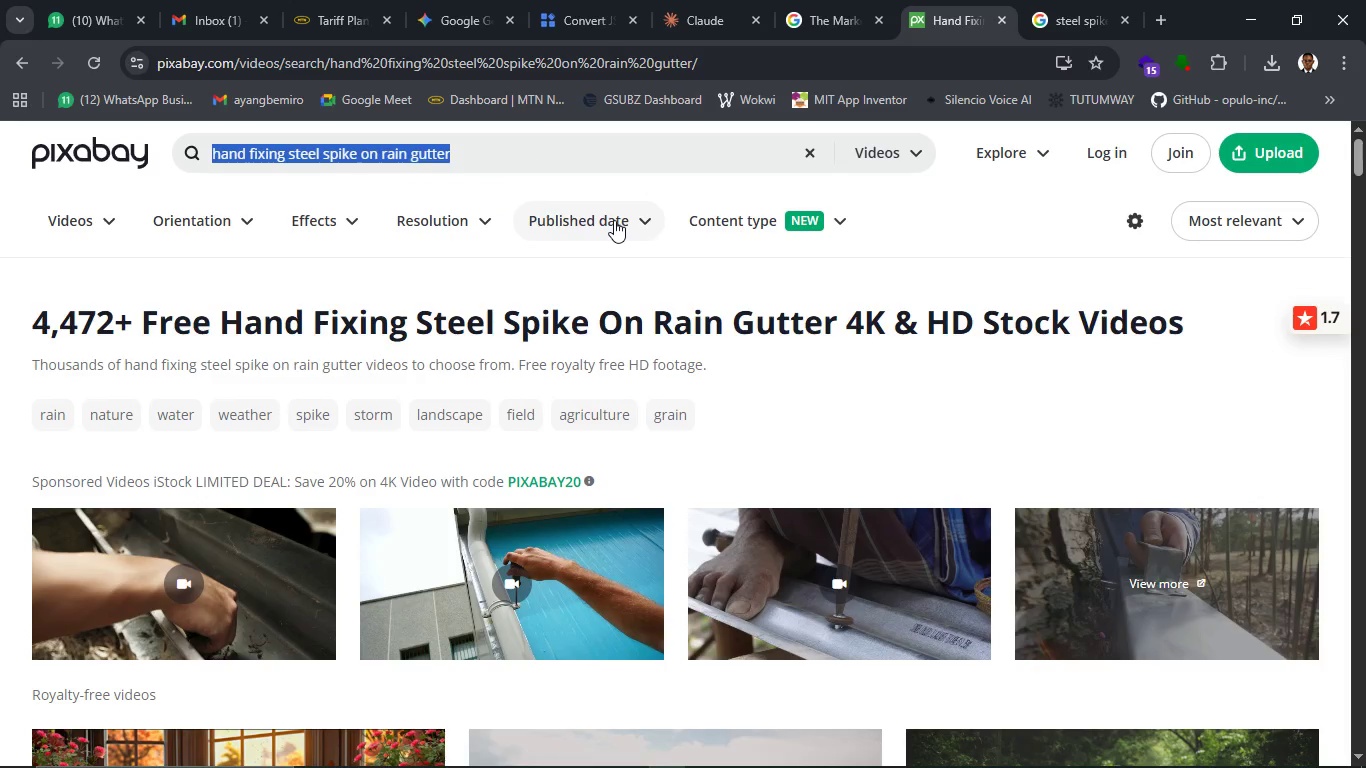 
type(steel spike on rain gutter)
 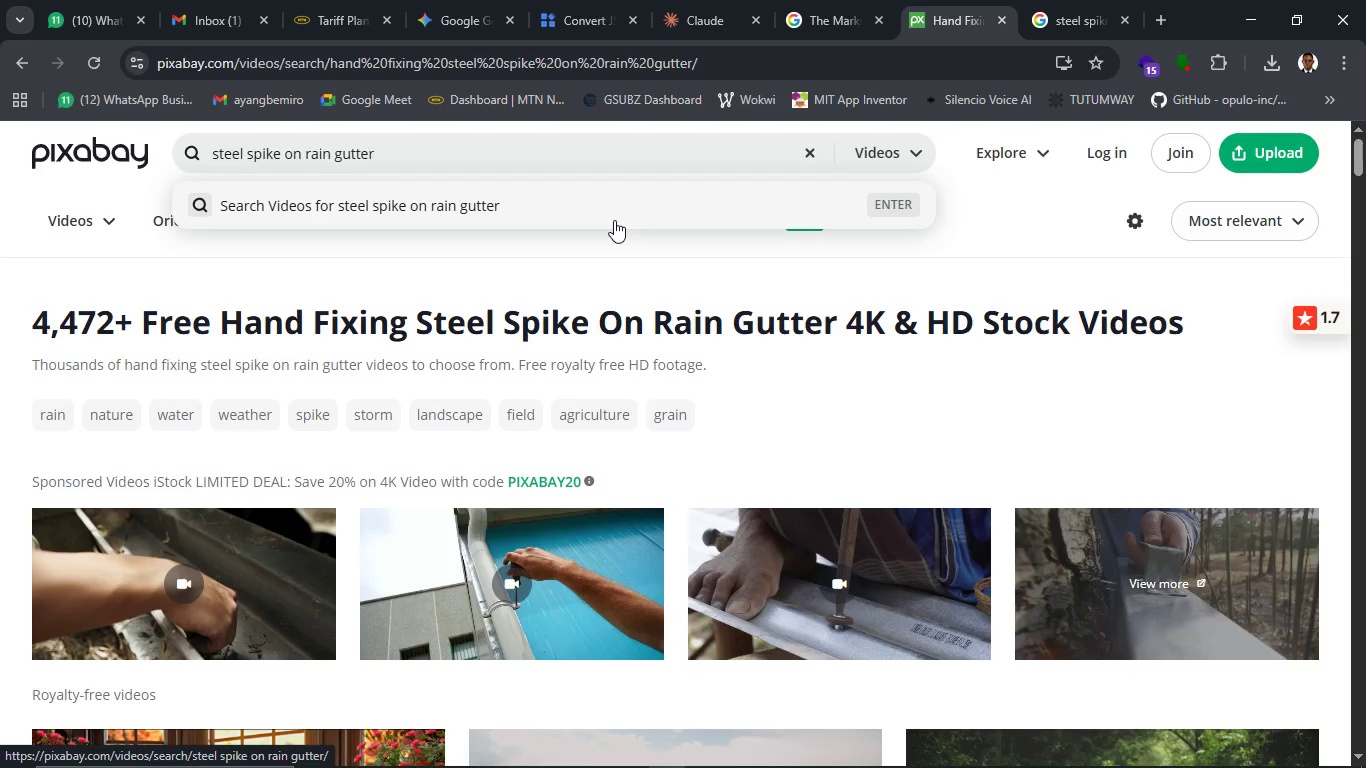 
key(Enter)
 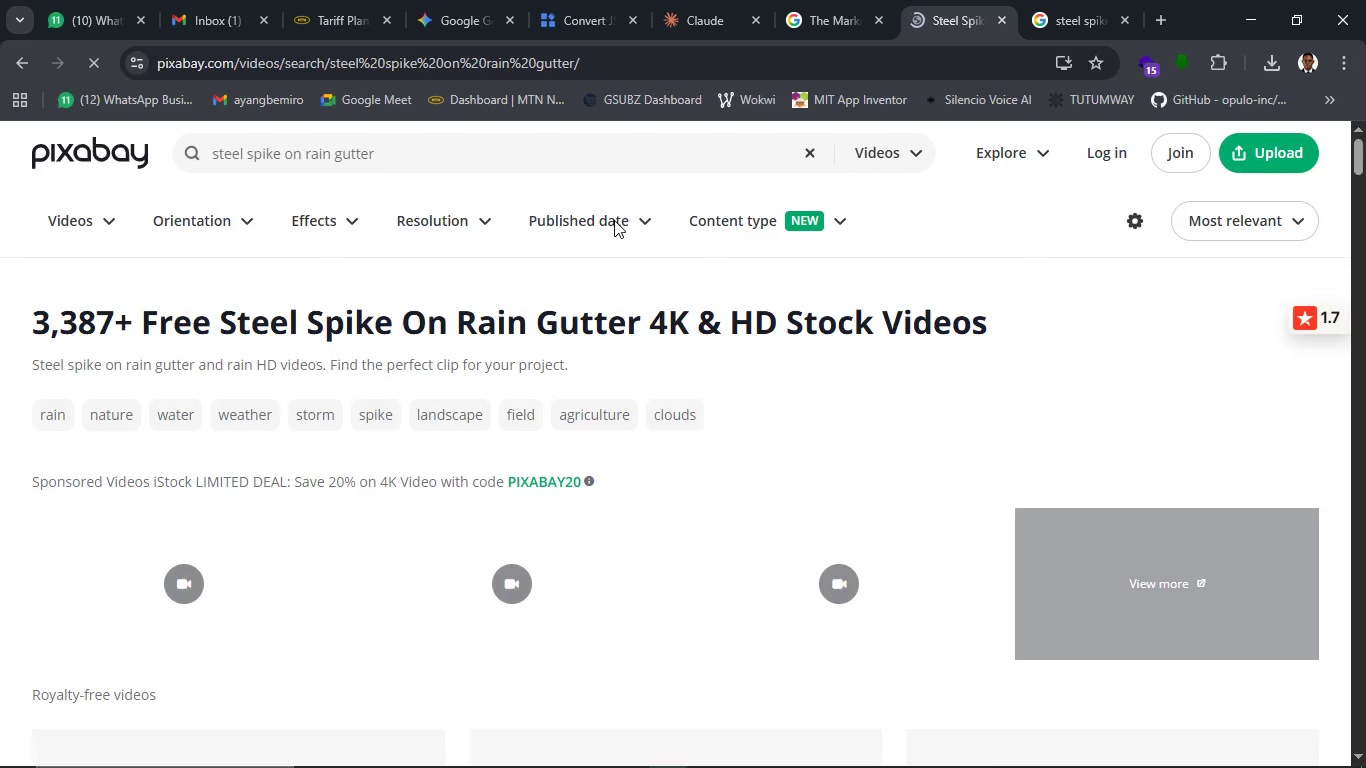 
wait(11.12)
 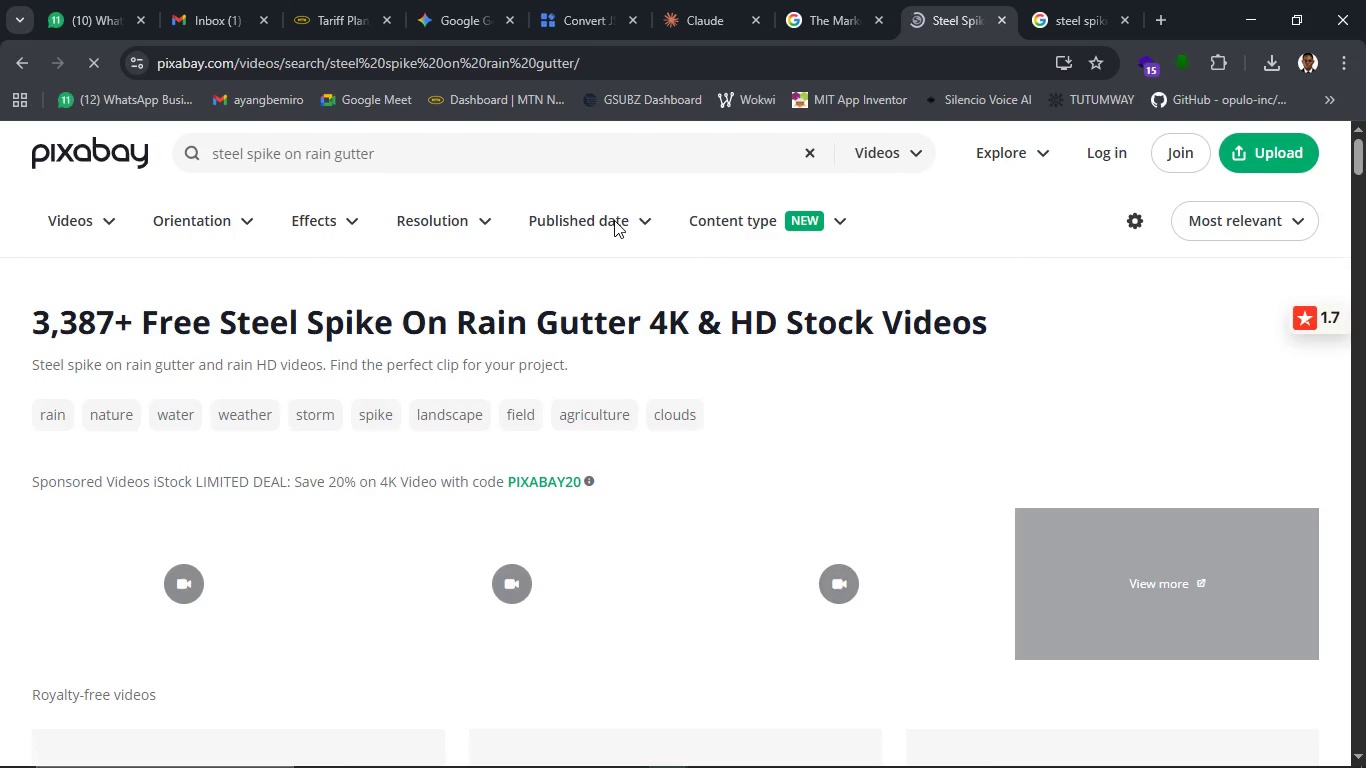 
scroll: coordinate [631, 294], scroll_direction: down, amount: 4.0
 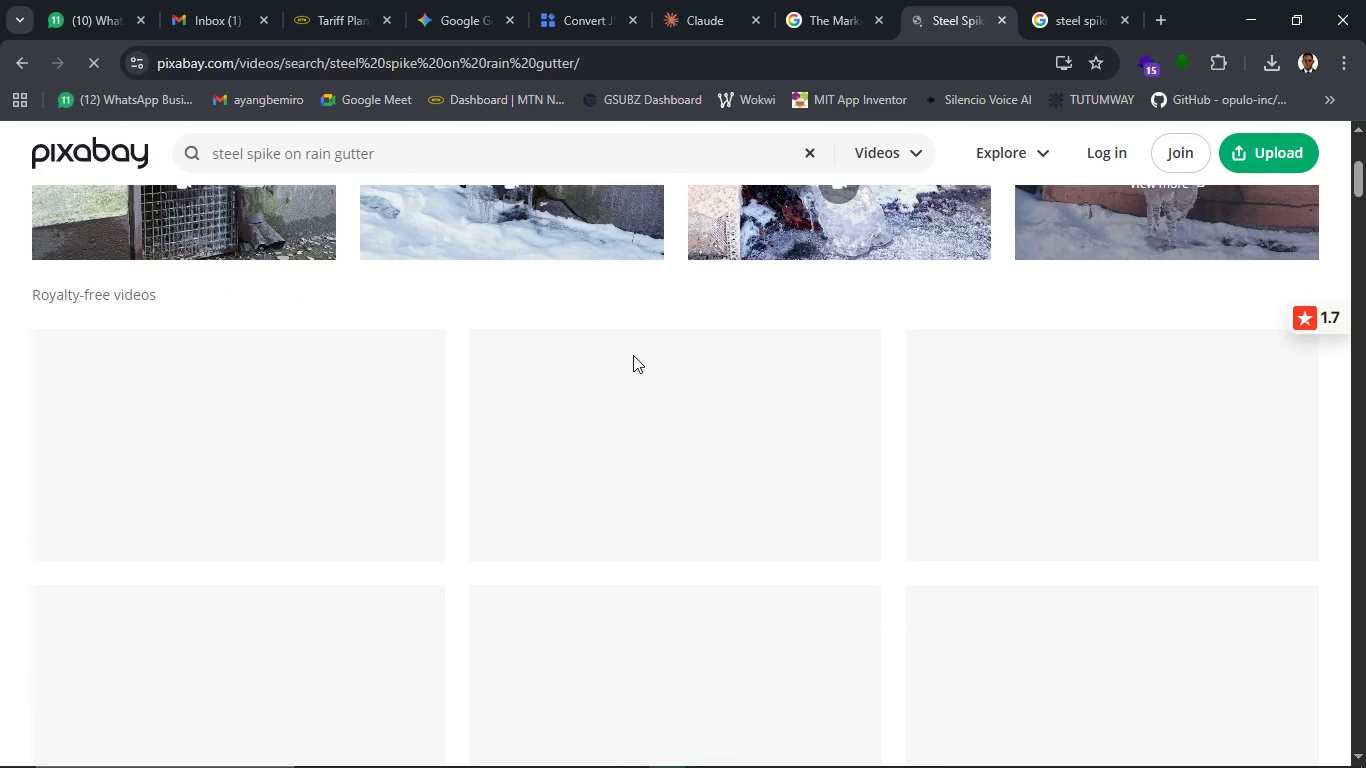 
scroll: coordinate [633, 355], scroll_direction: up, amount: 2.0
 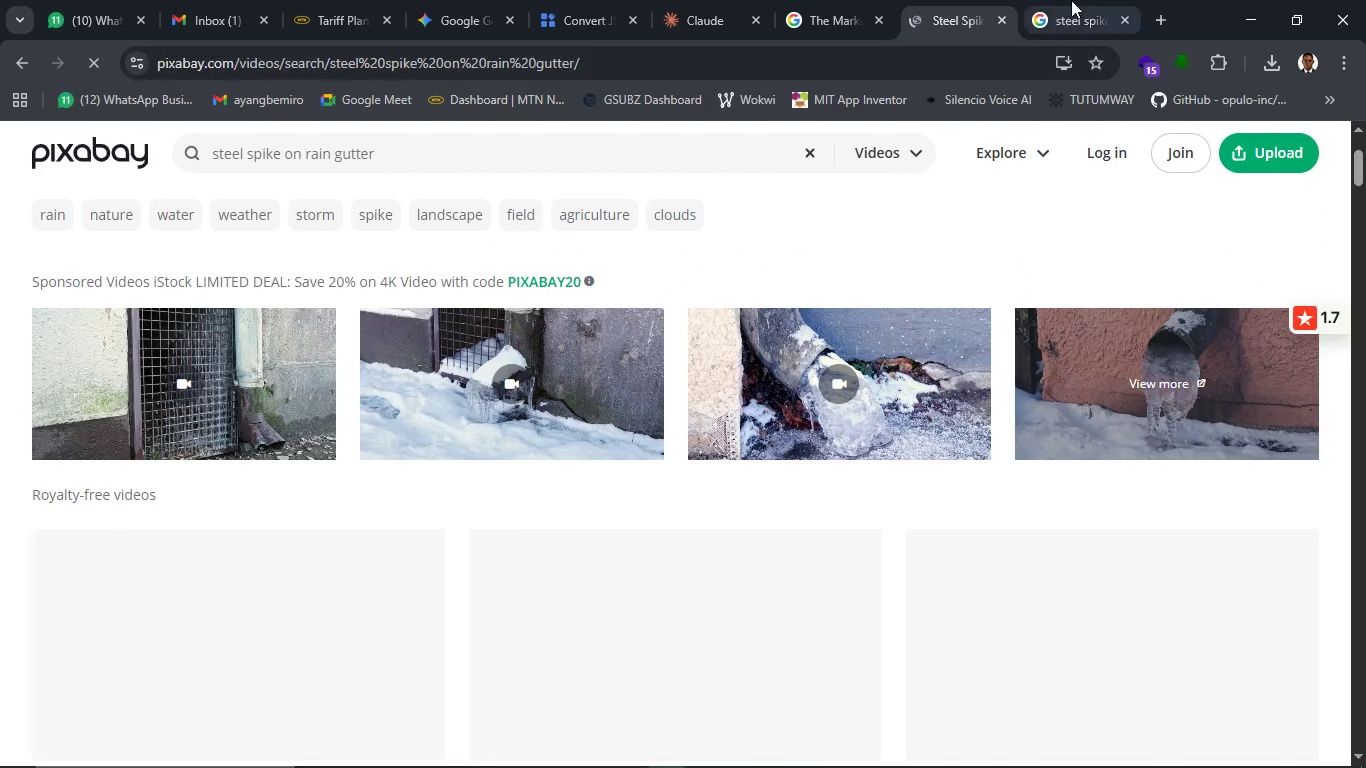 
left_click([1071, 0])
 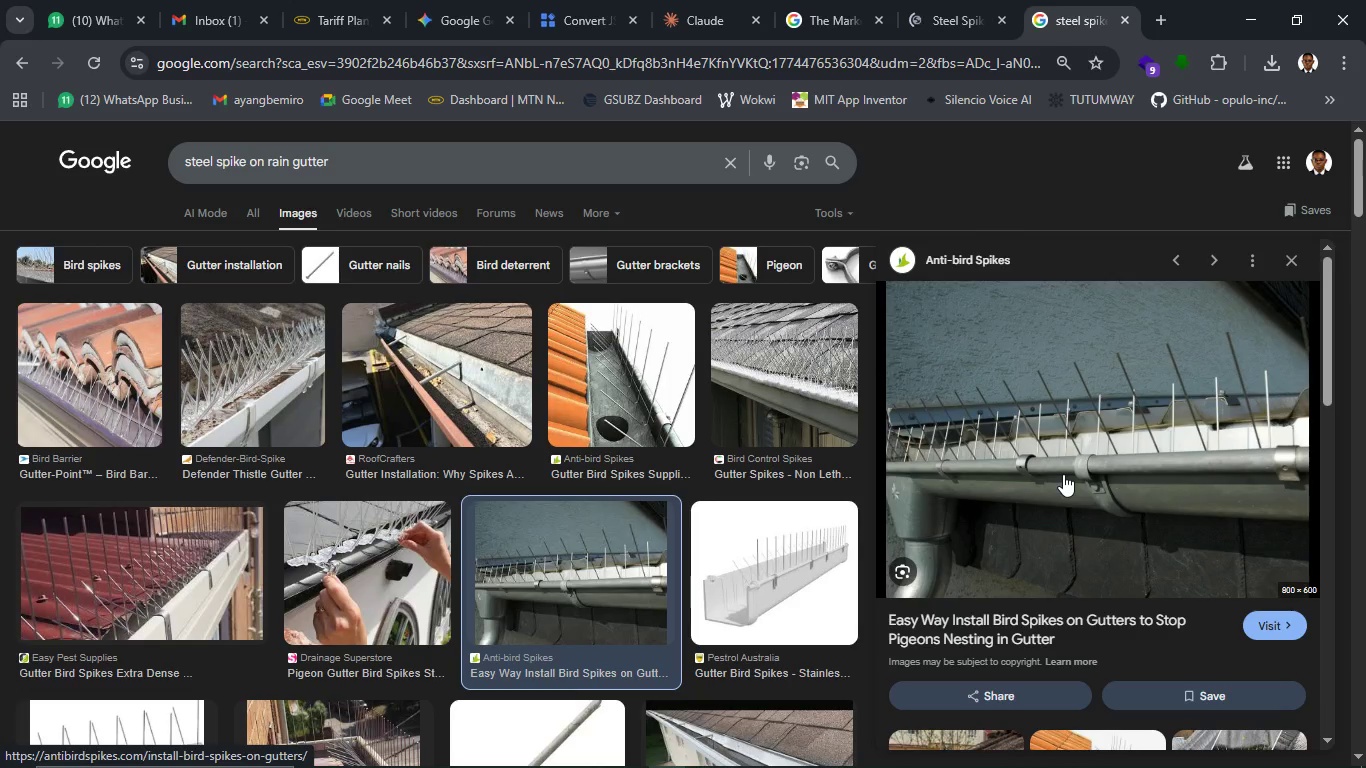 
right_click([1063, 474])
 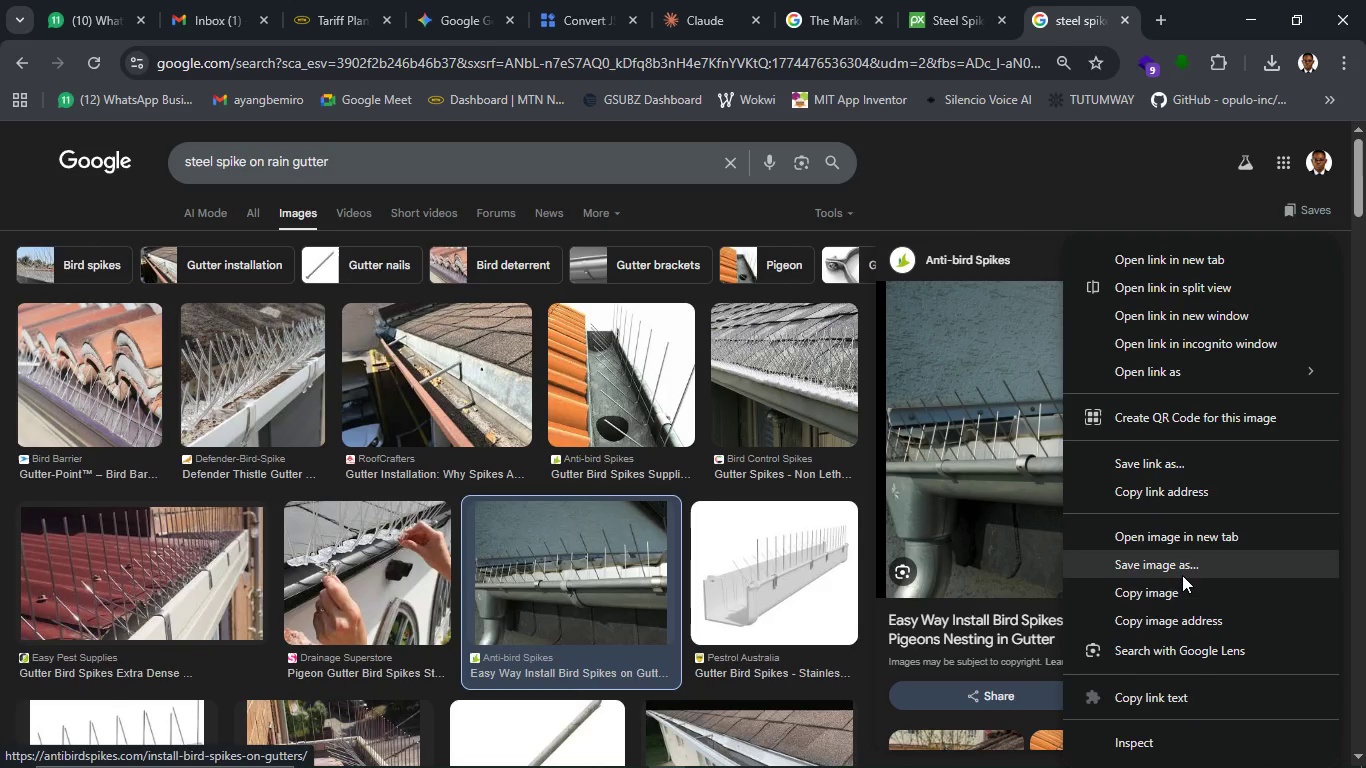 
left_click([1179, 567])
 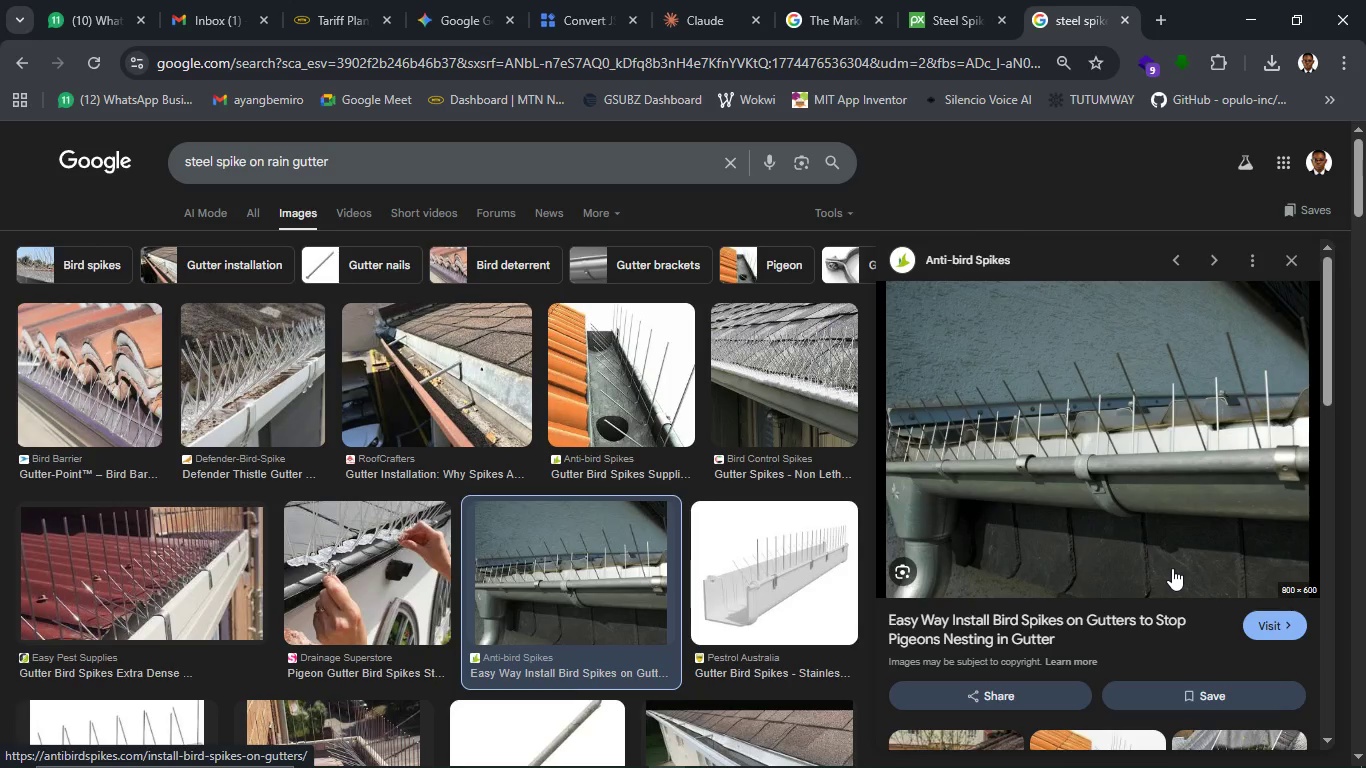 
wait(8.52)
 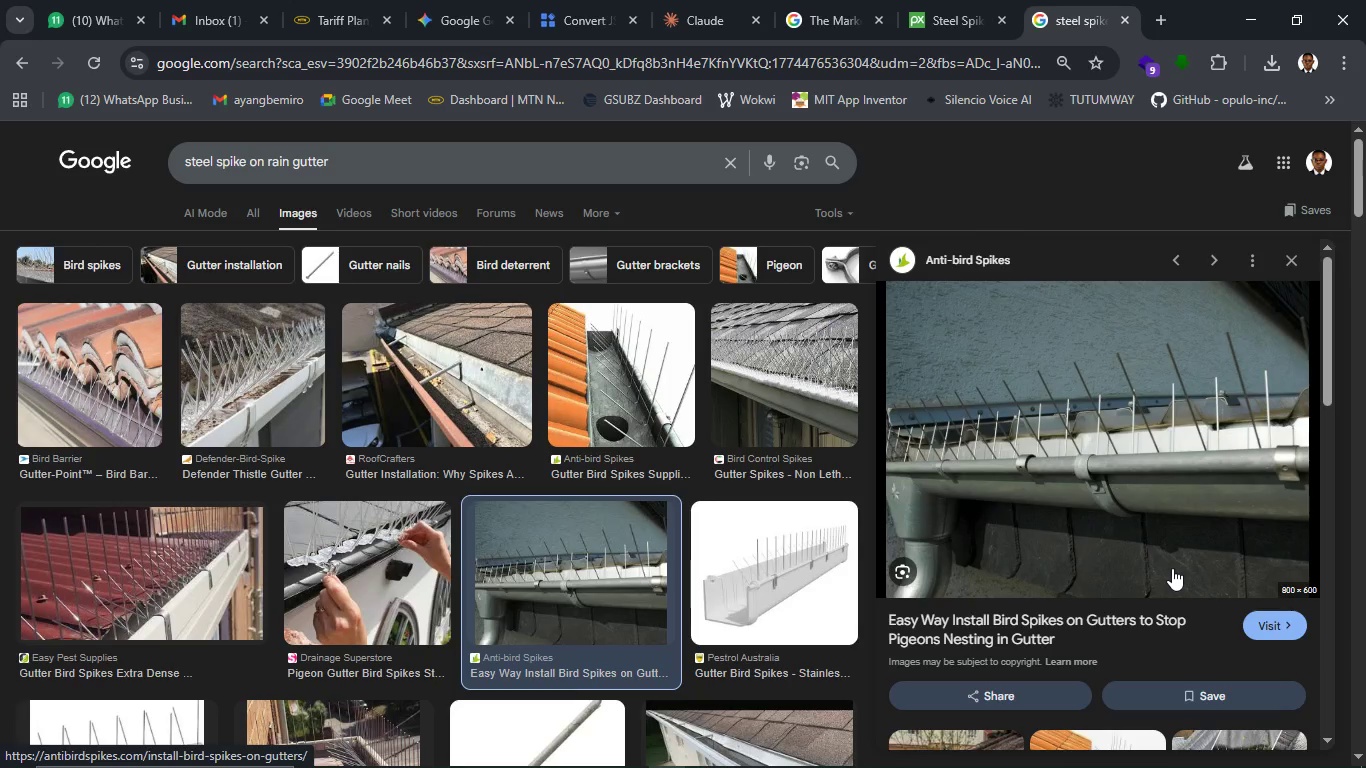 
type(spike on gut)
 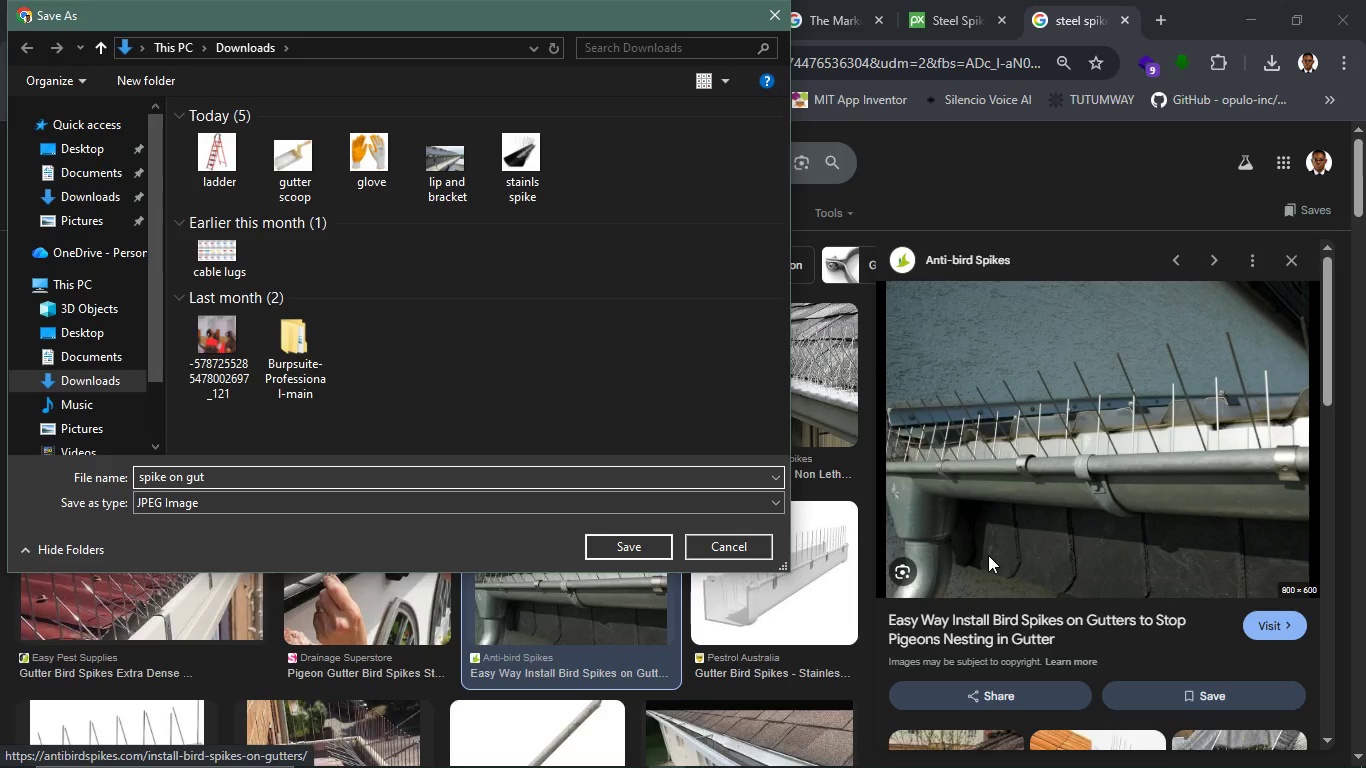 
key(Enter)
 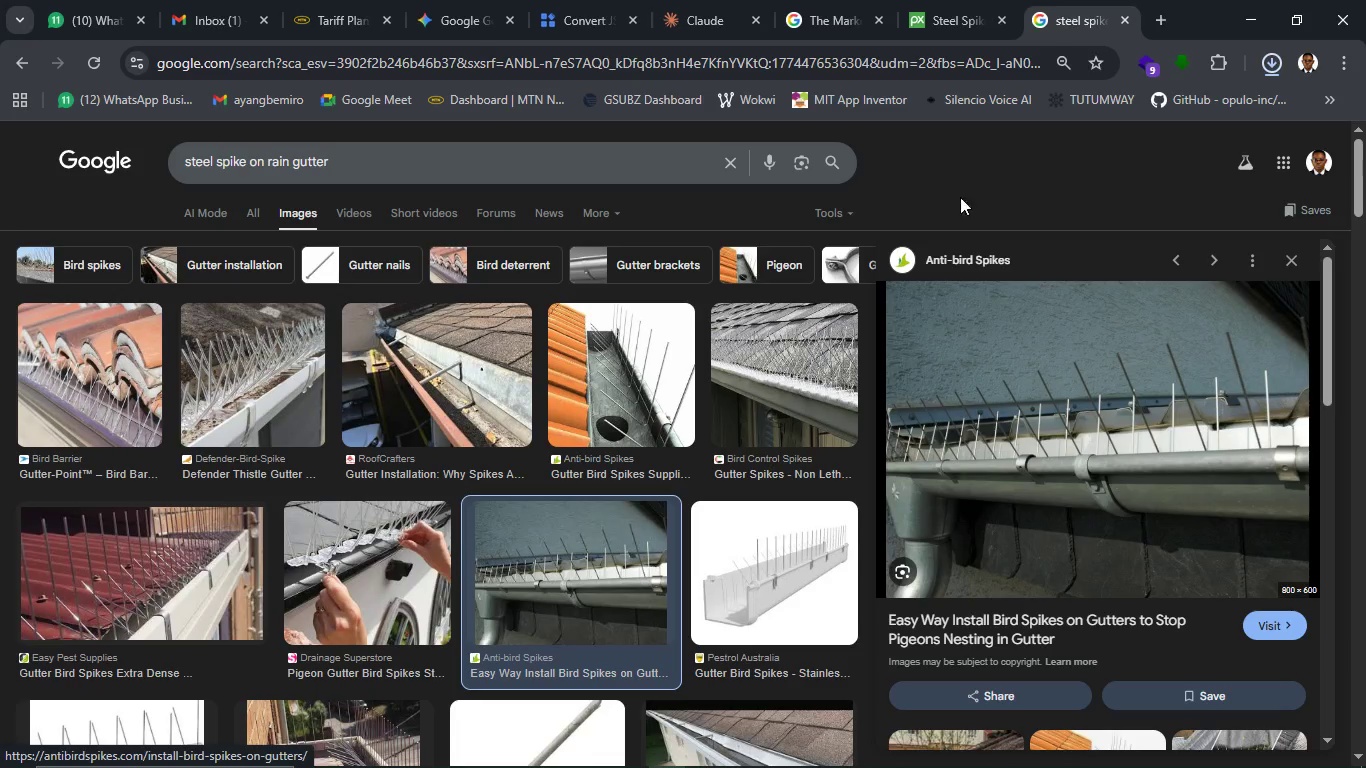 
left_click([961, 14])
 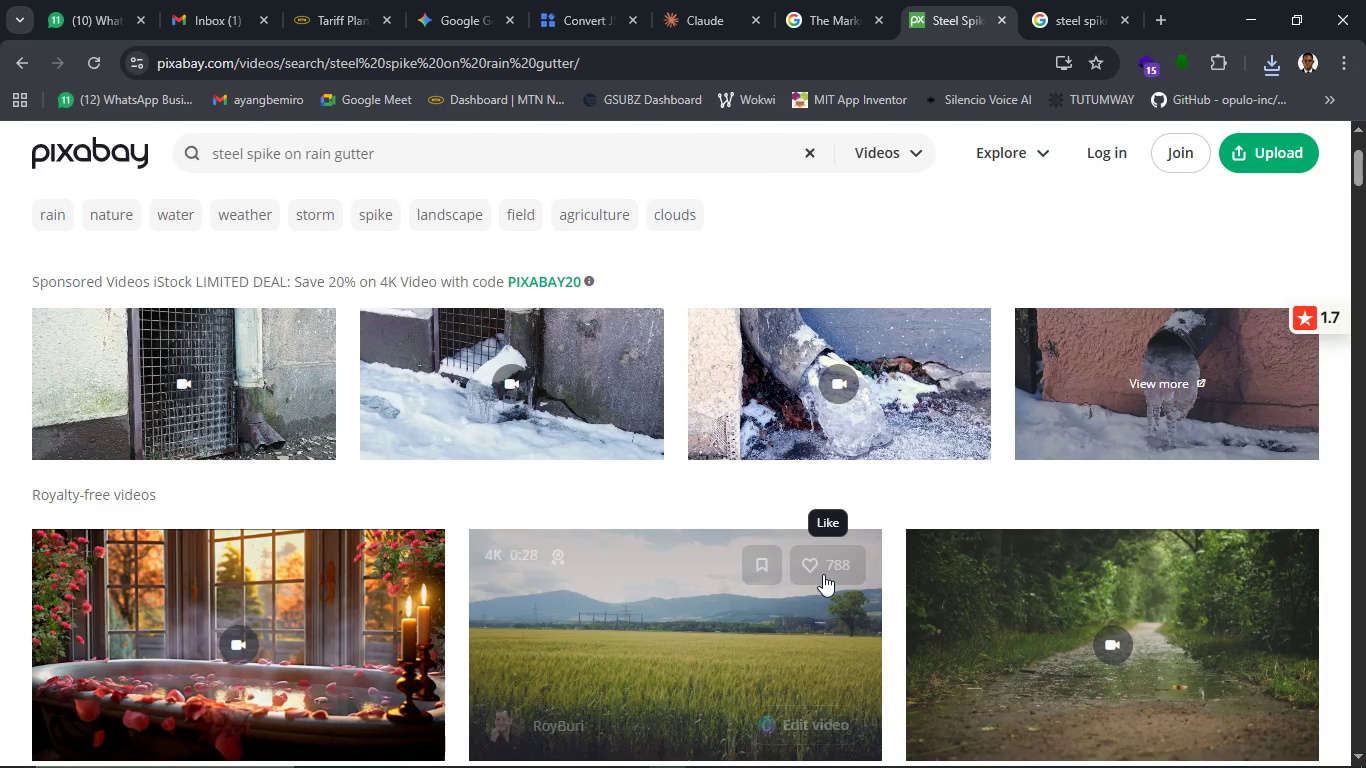 
scroll: coordinate [792, 493], scroll_direction: down, amount: 15.0
 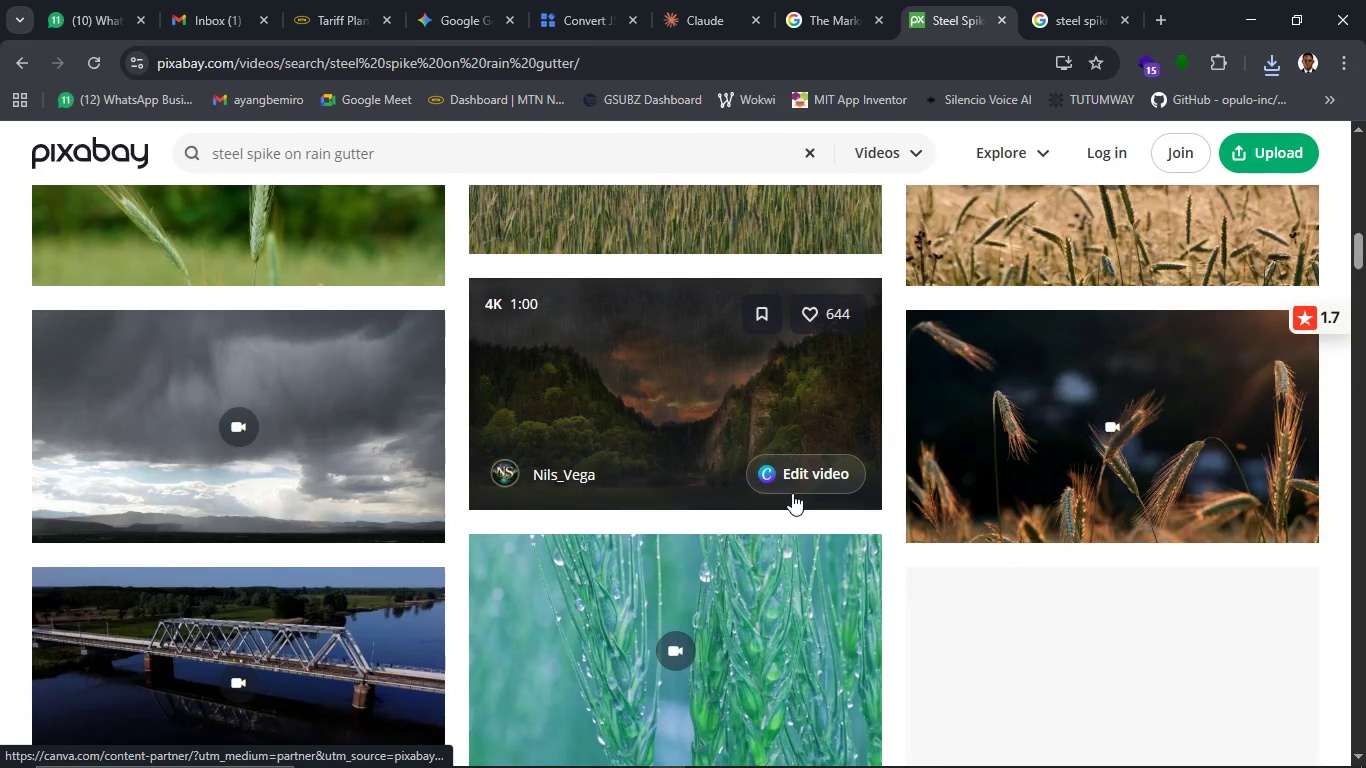 
scroll: coordinate [789, 485], scroll_direction: up, amount: 22.0
 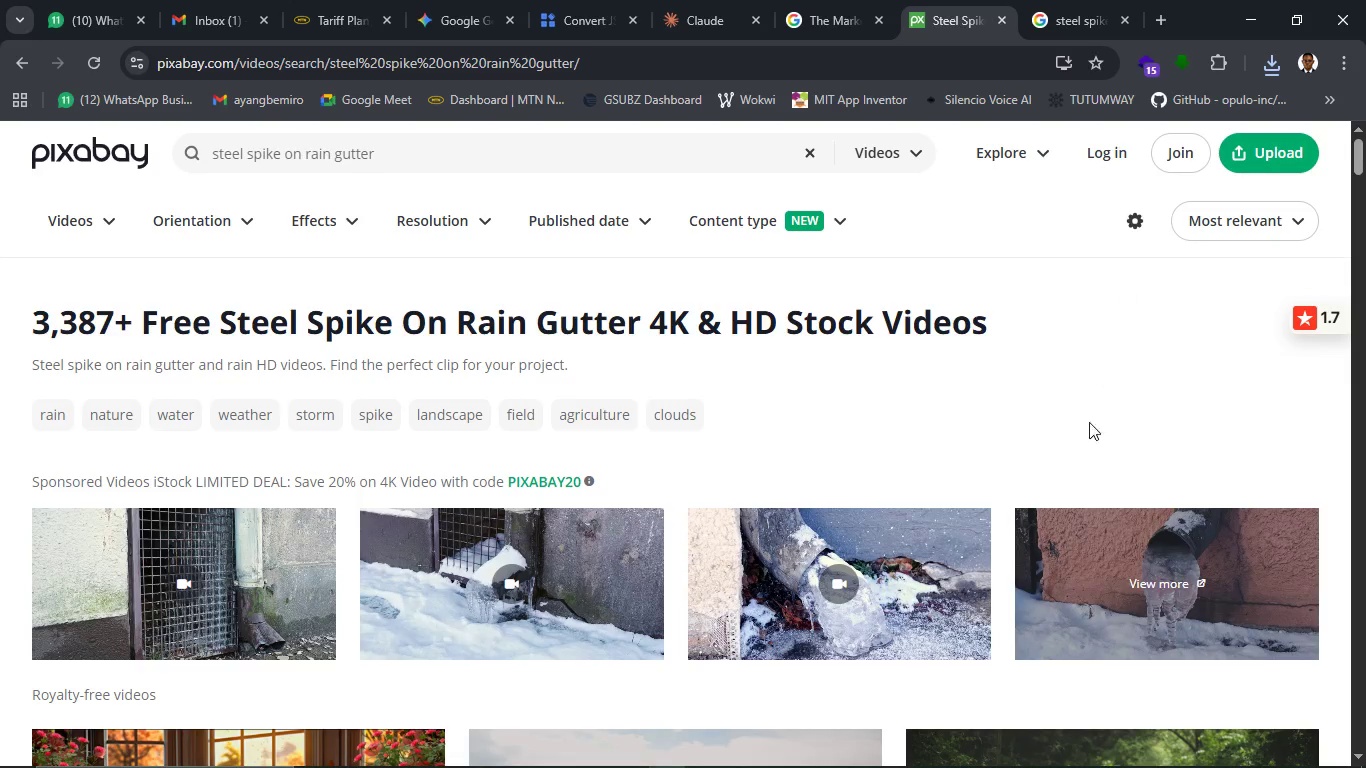 
left_click([1212, 589])
 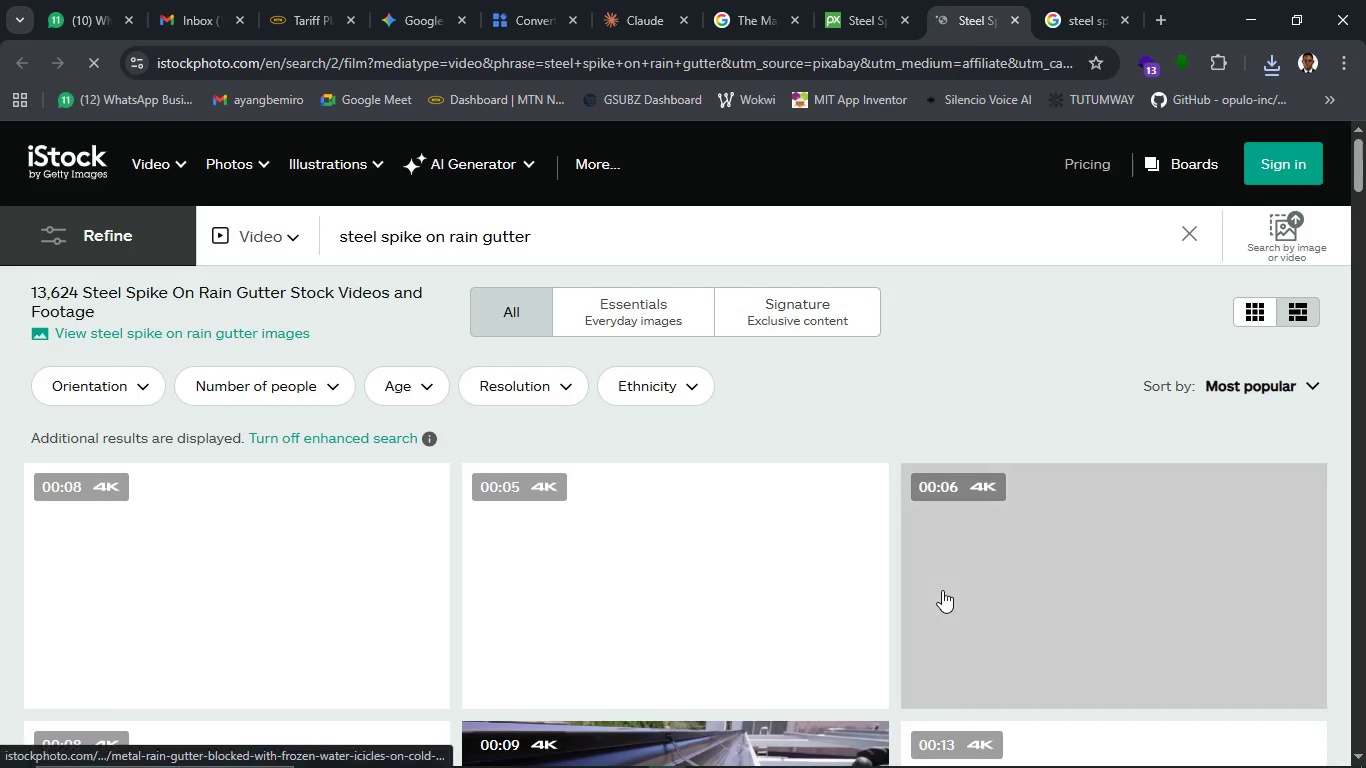 
wait(9.39)
 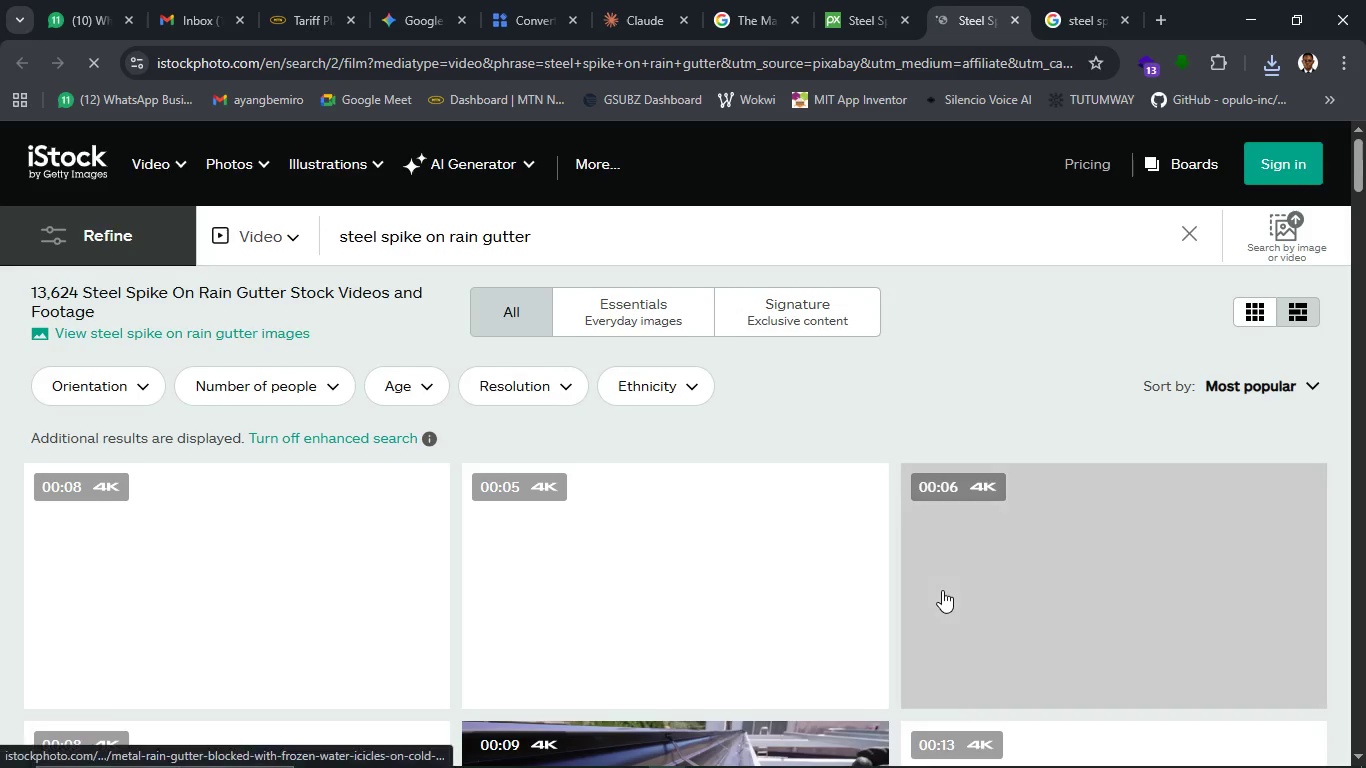 
scroll: coordinate [1053, 386], scroll_direction: down, amount: 8.0
 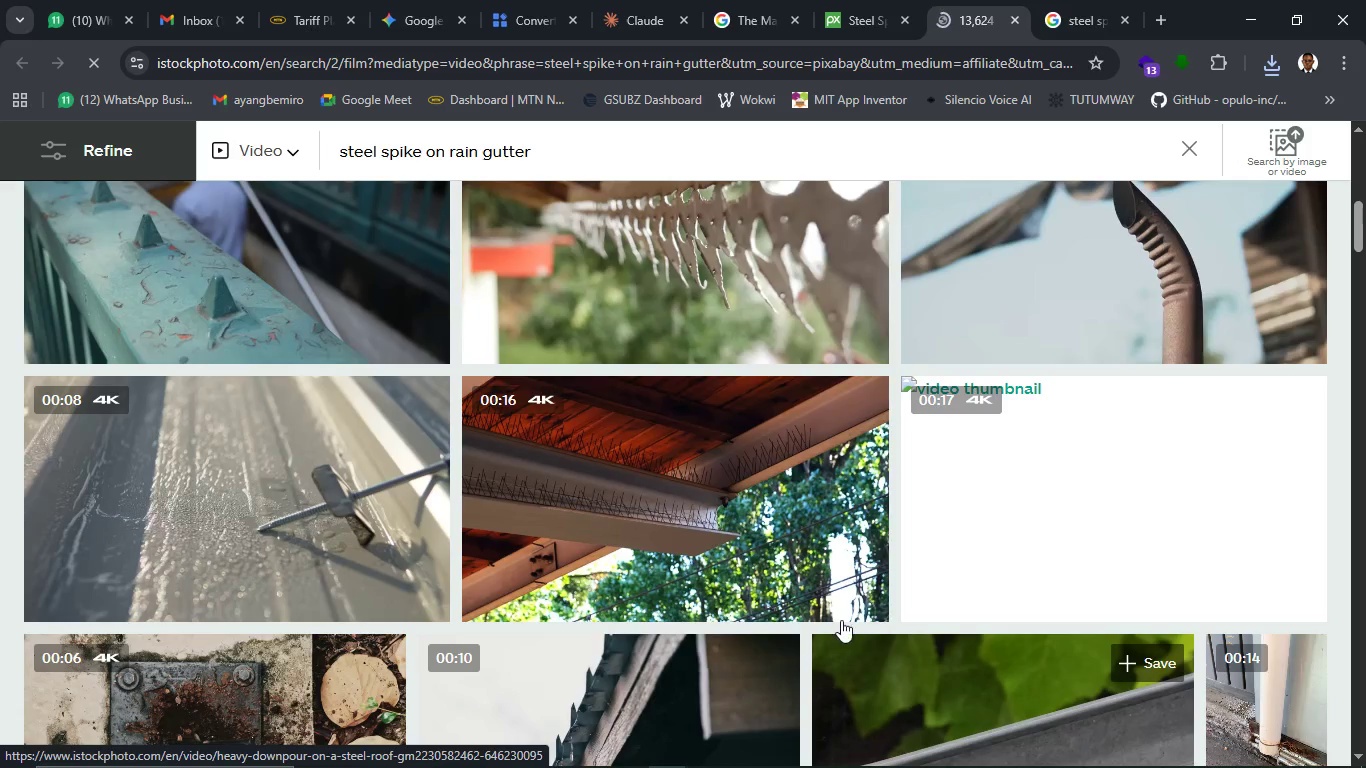 
wait(10.91)
 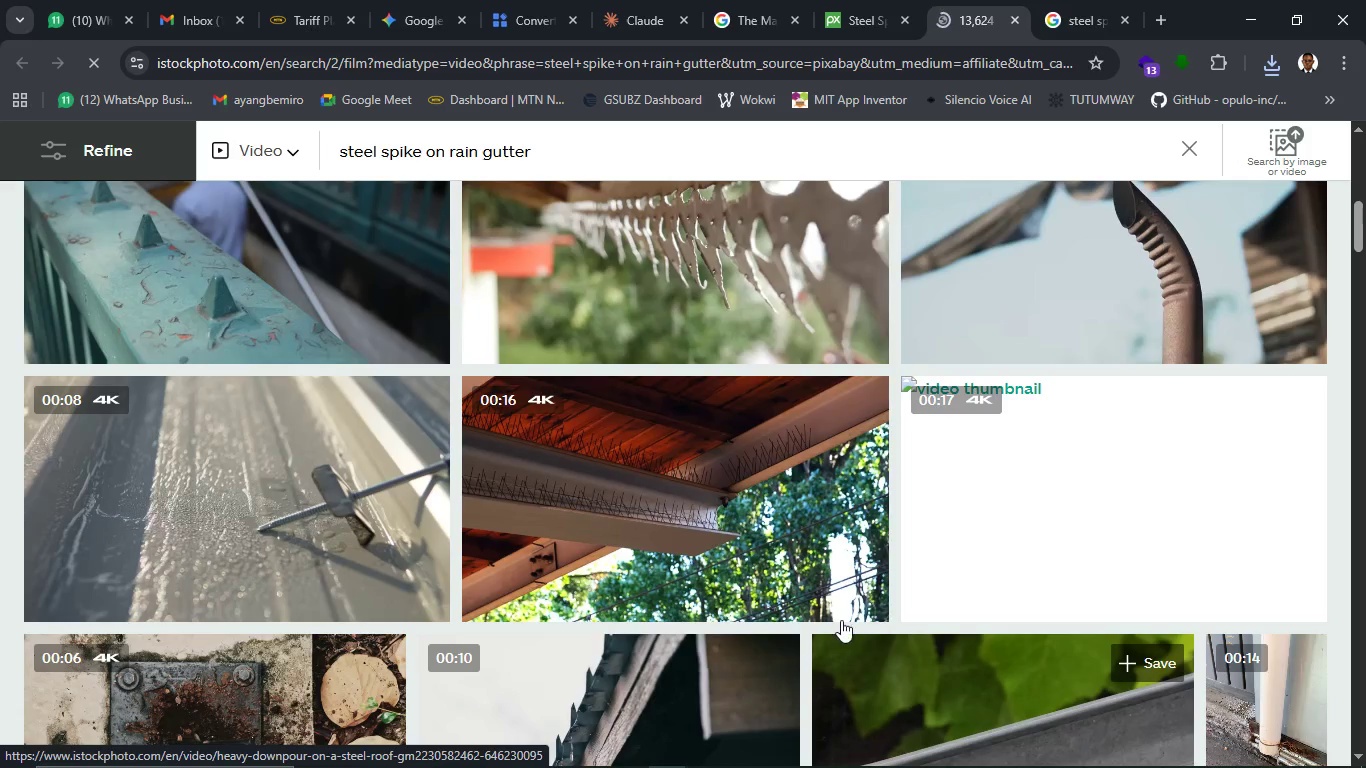 
right_click([746, 528])
 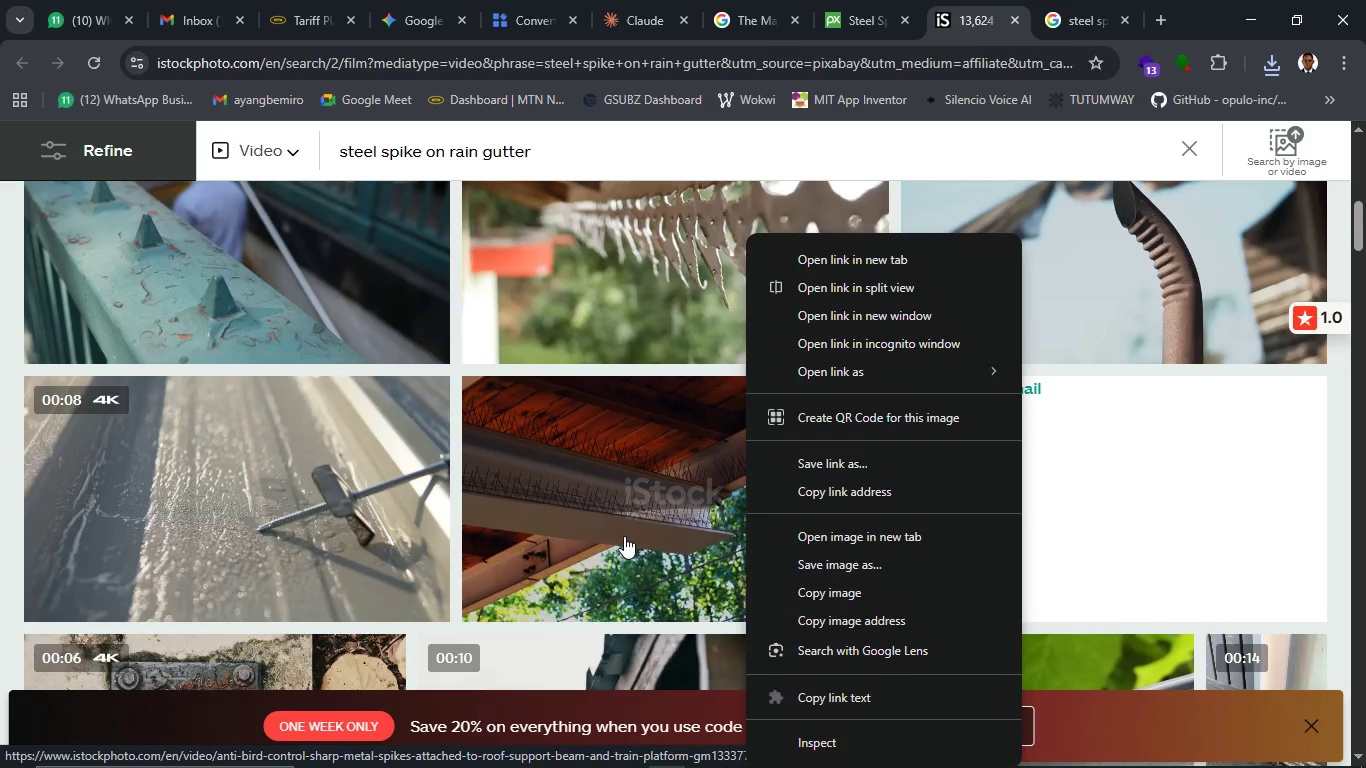 
wait(6.11)
 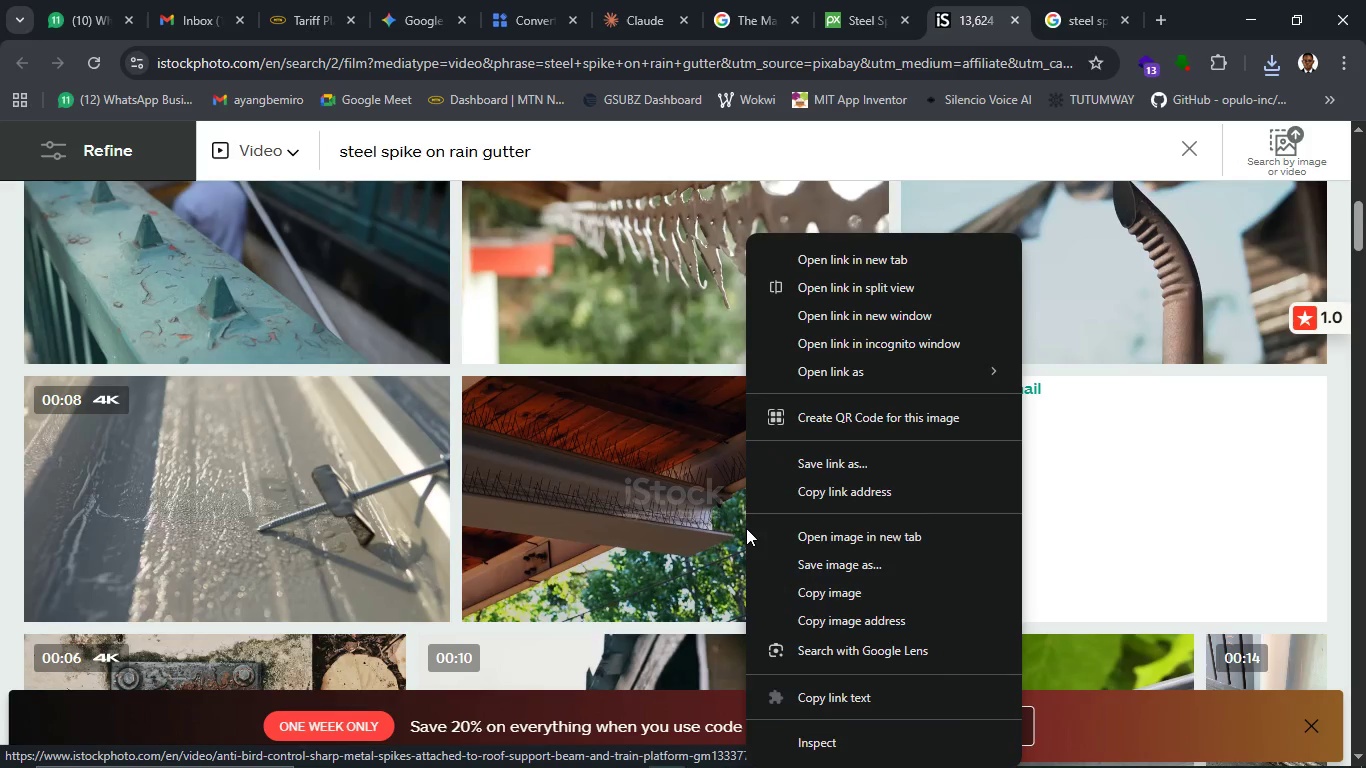 
left_click_drag(start_coordinate=[1085, 549], to_coordinate=[1071, 571])
 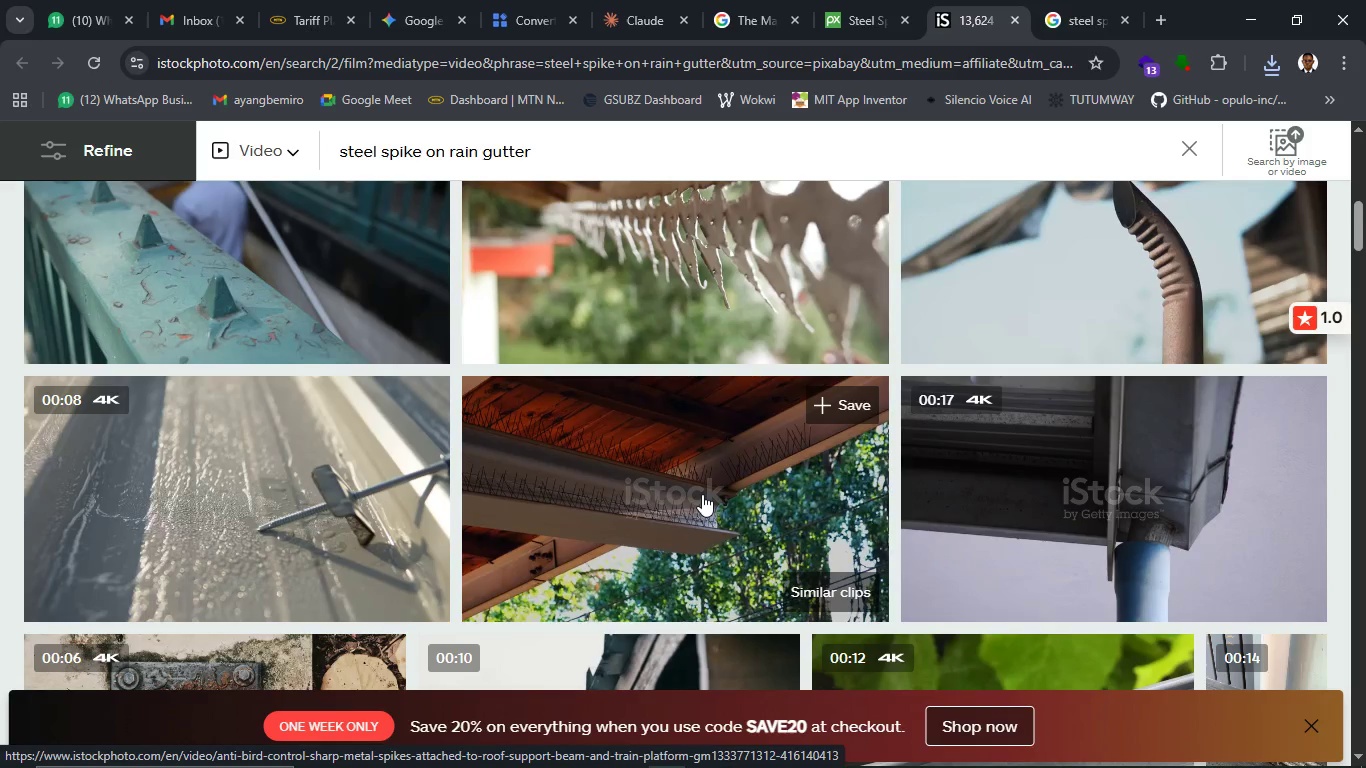 
scroll: coordinate [702, 496], scroll_direction: down, amount: 22.0
 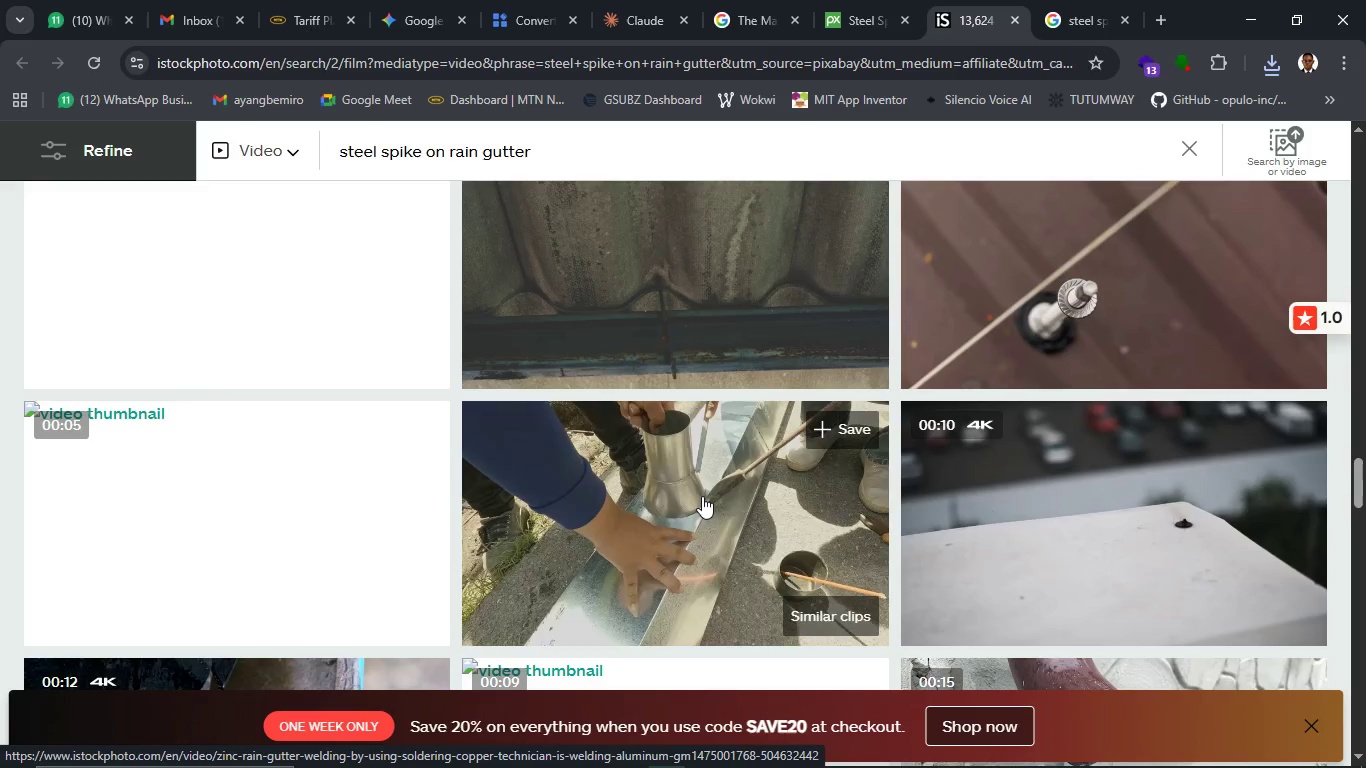 
scroll: coordinate [702, 495], scroll_direction: up, amount: 4.0
 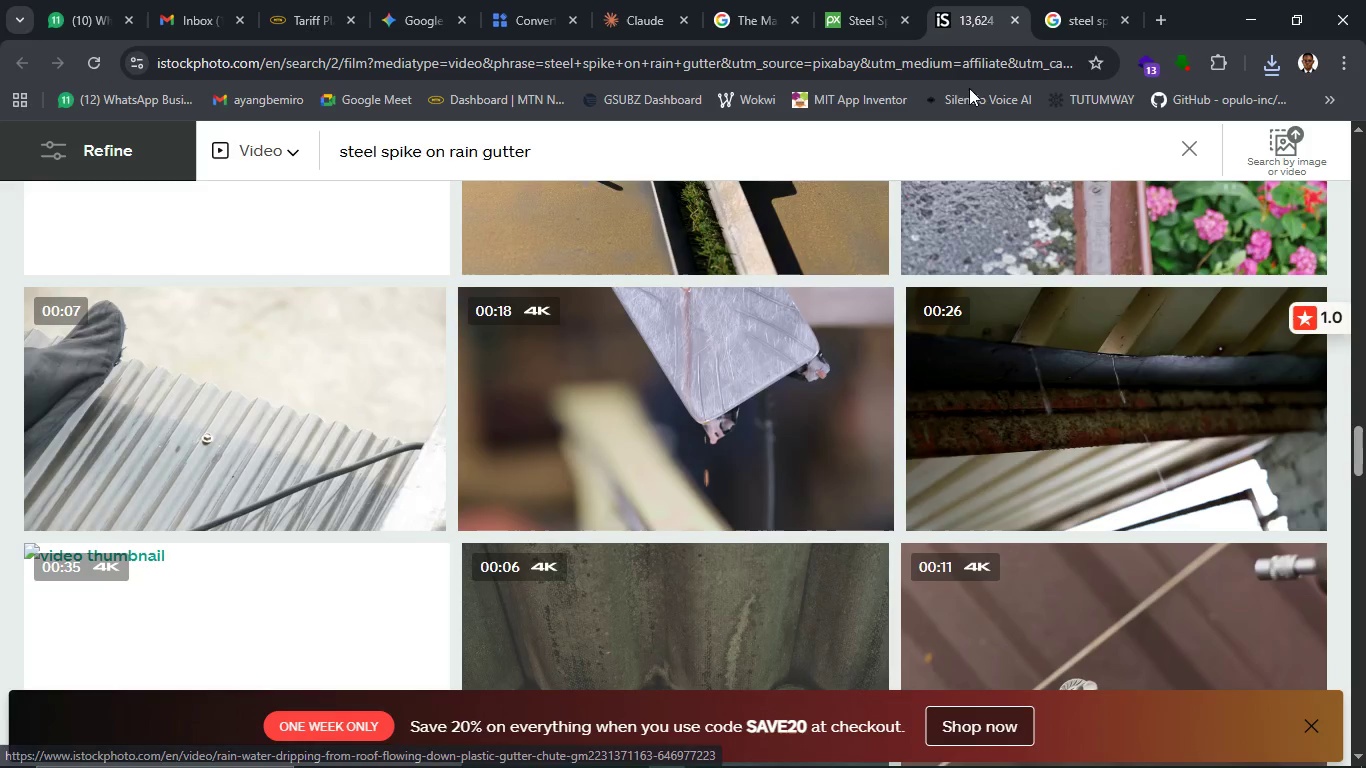 
left_click([979, 69])
 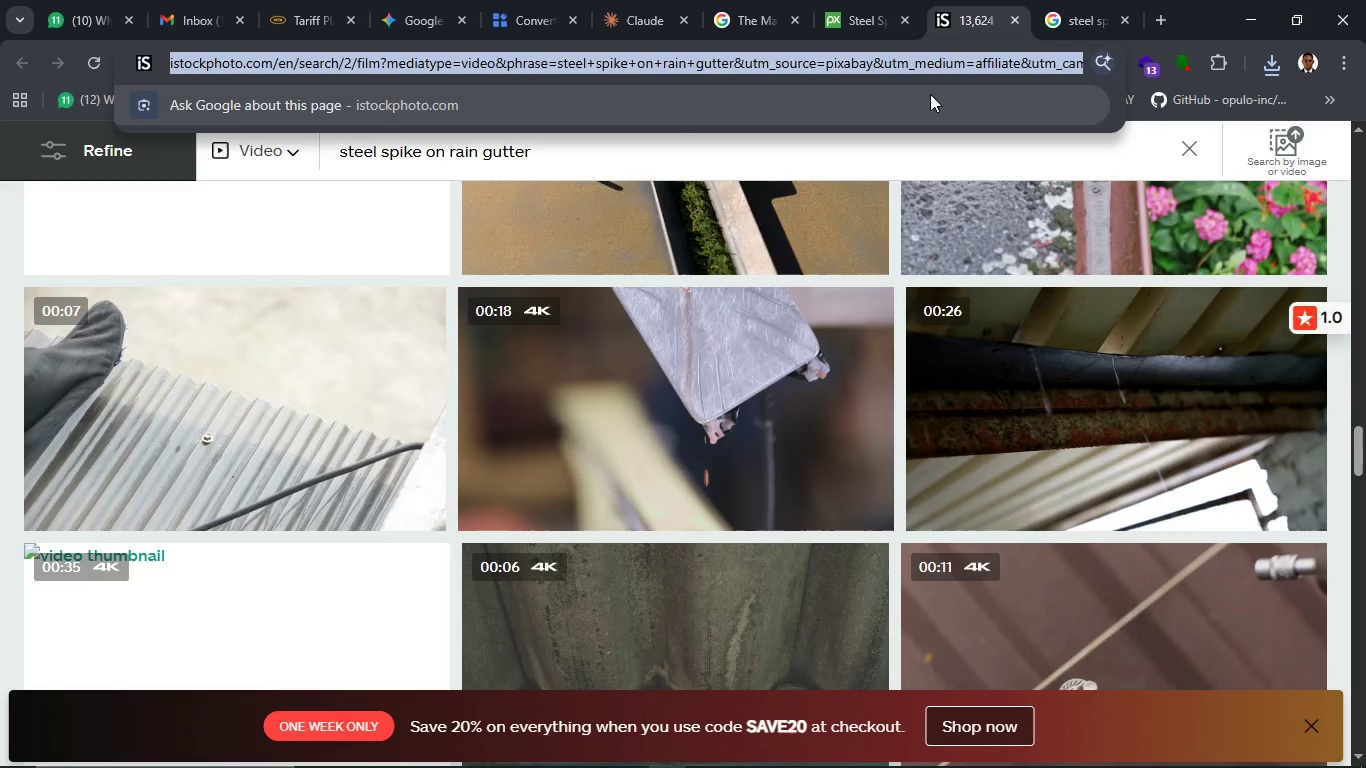 
type(animate image to video)
 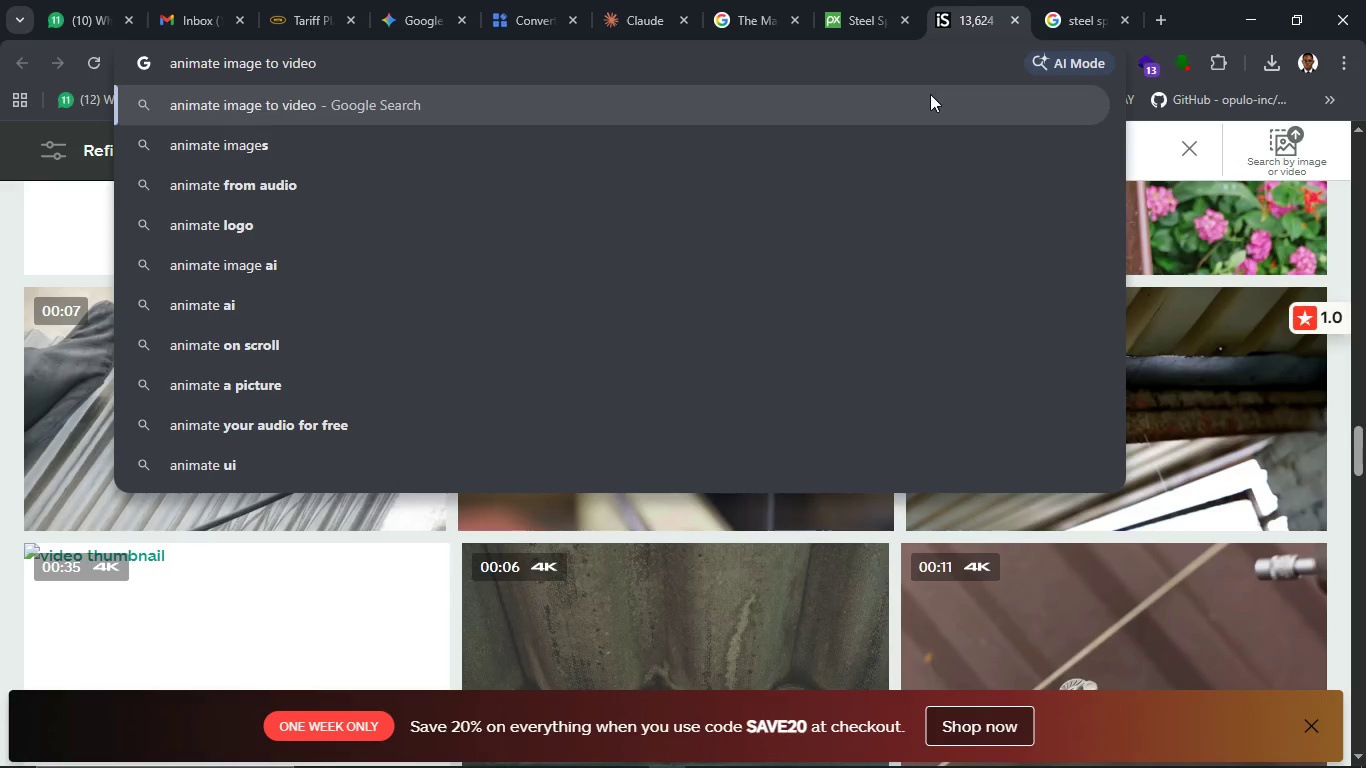 
key(Enter)
 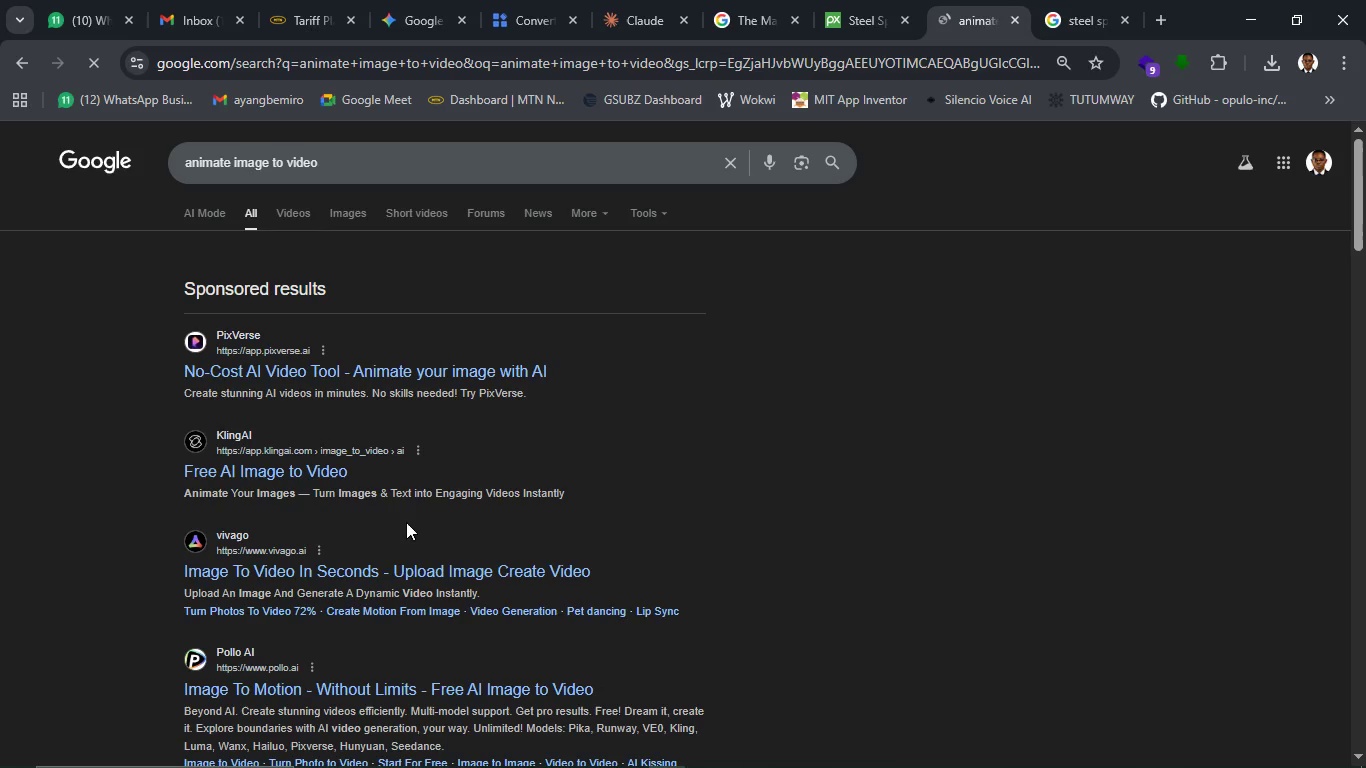 
wait(6.8)
 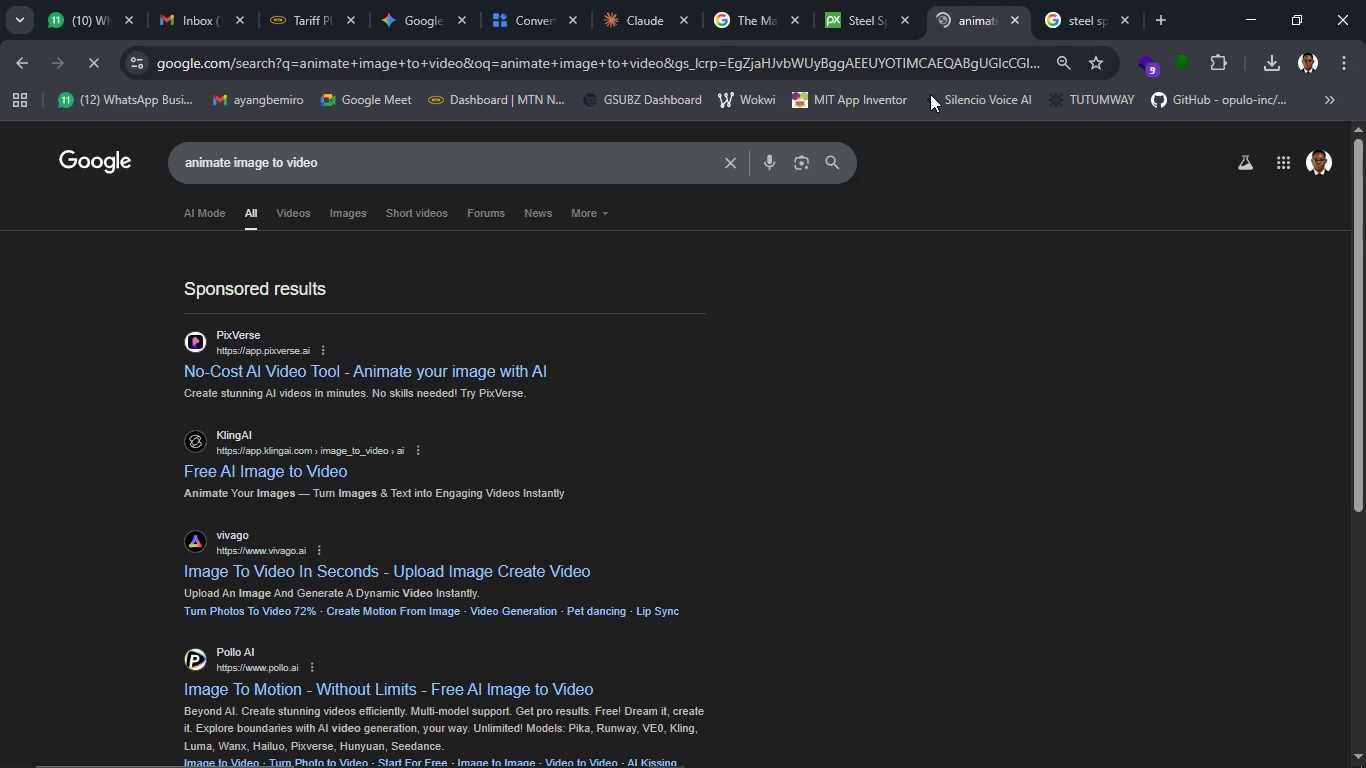 
left_click([308, 483])
 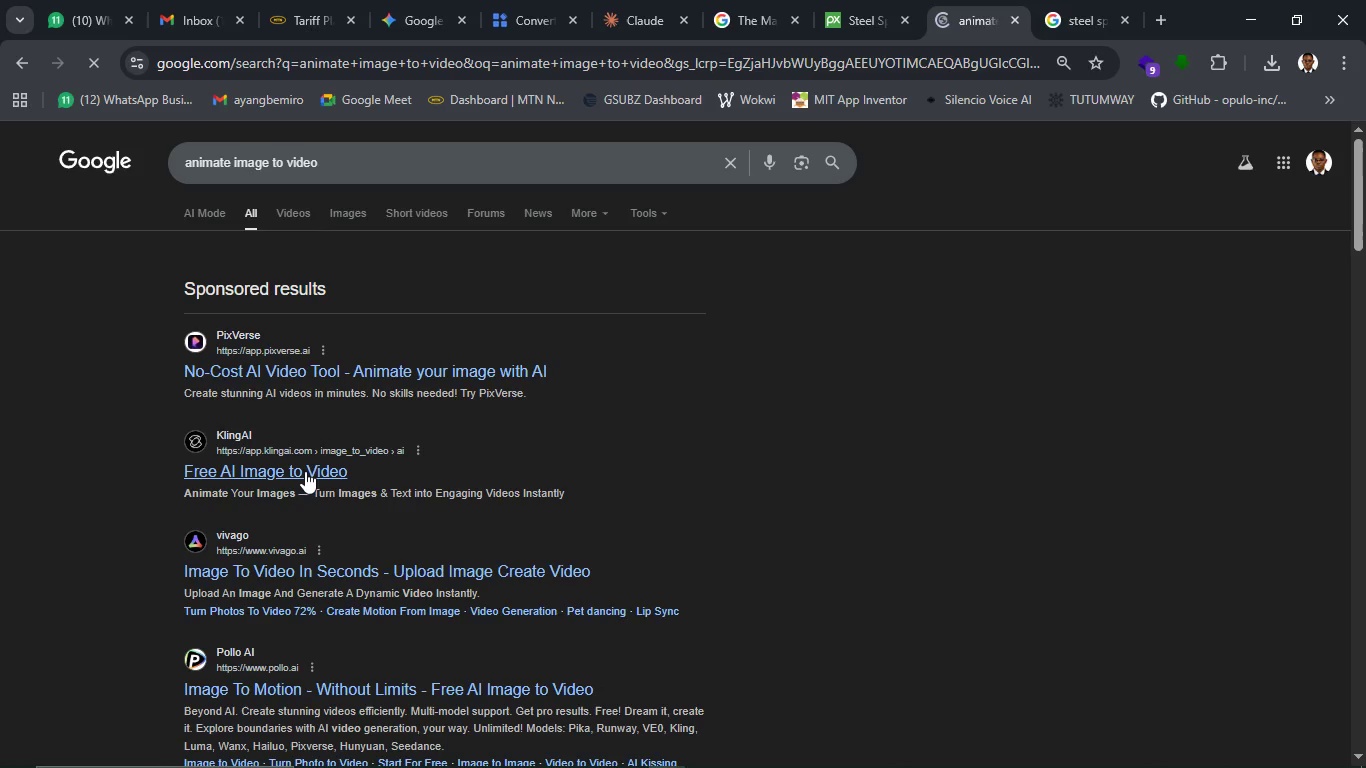 
left_click([305, 471])
 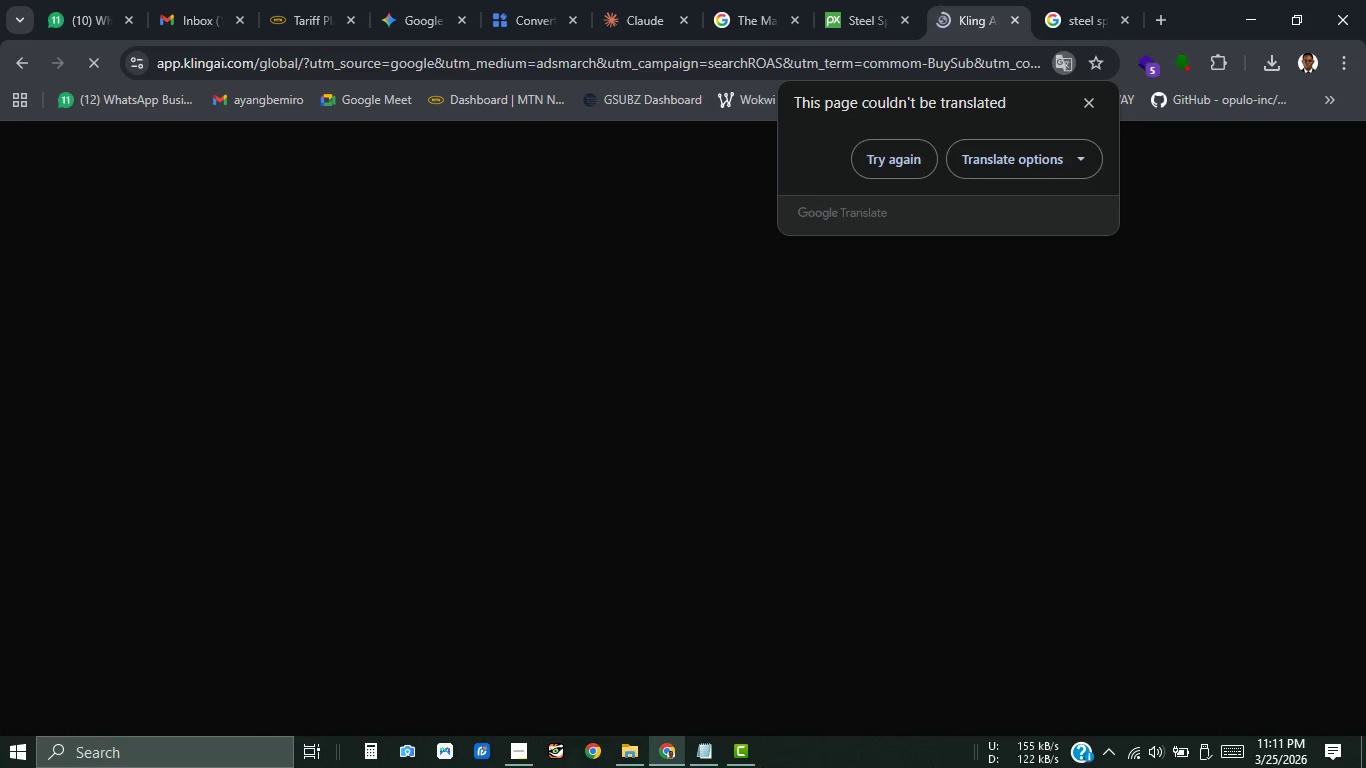 
wait(30.33)
 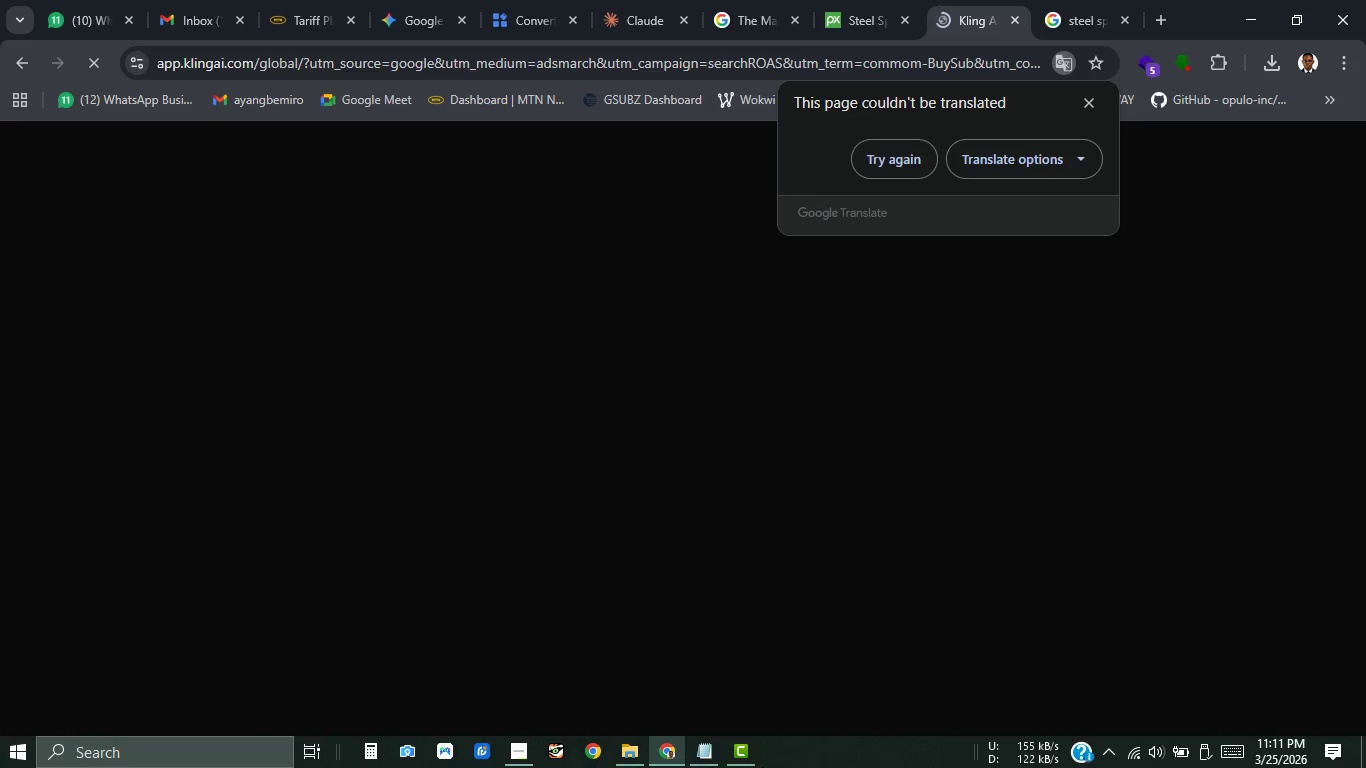 
mouse_move([343, 312])
 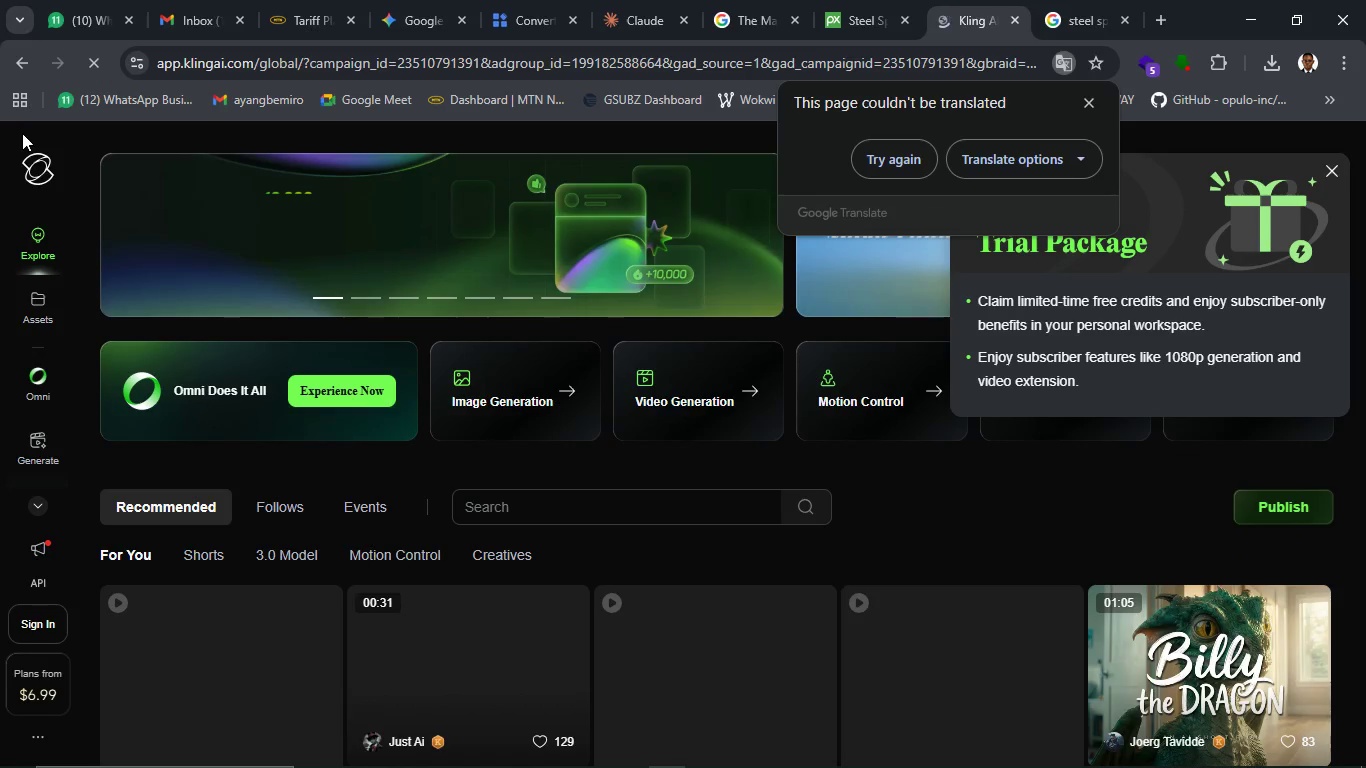 
left_click([15, 48])
 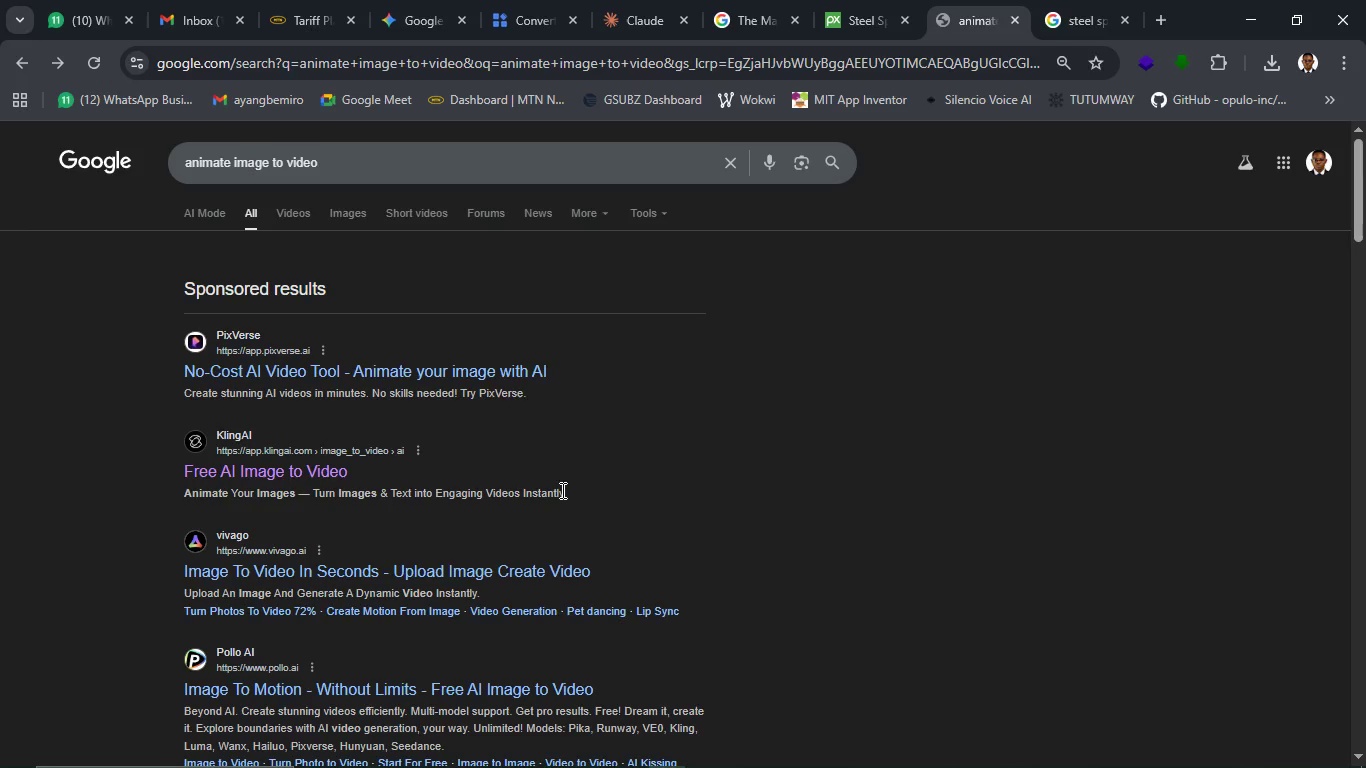 
scroll: coordinate [563, 495], scroll_direction: down, amount: 1.0
 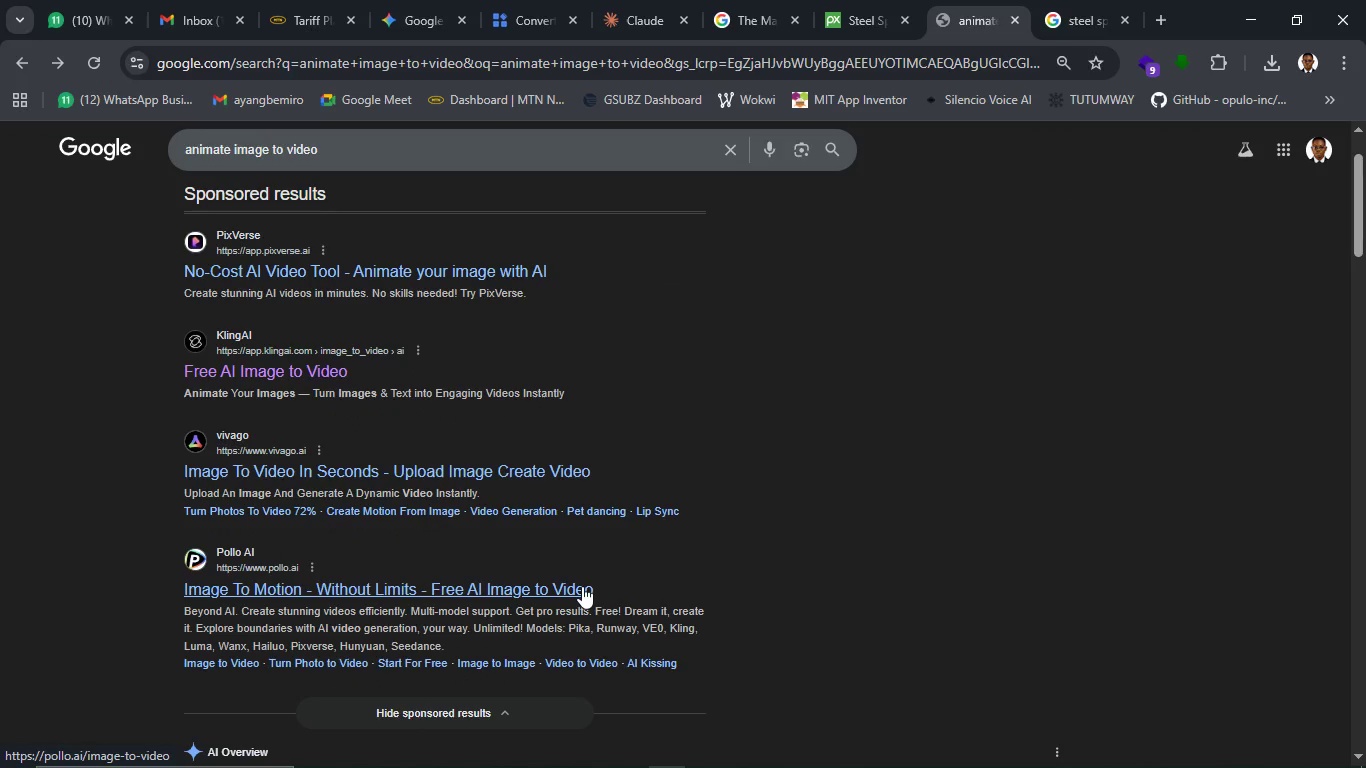 
wait(5.15)
 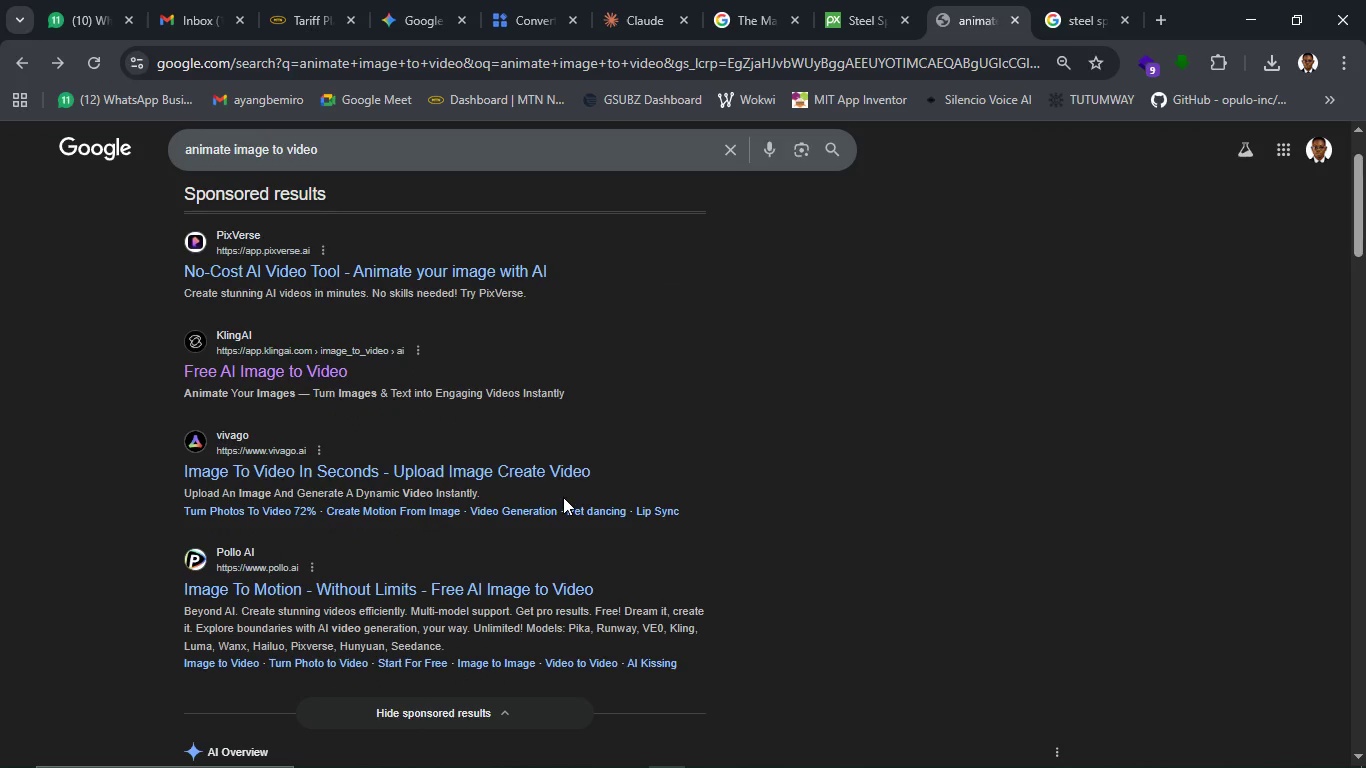 
left_click([582, 586])
 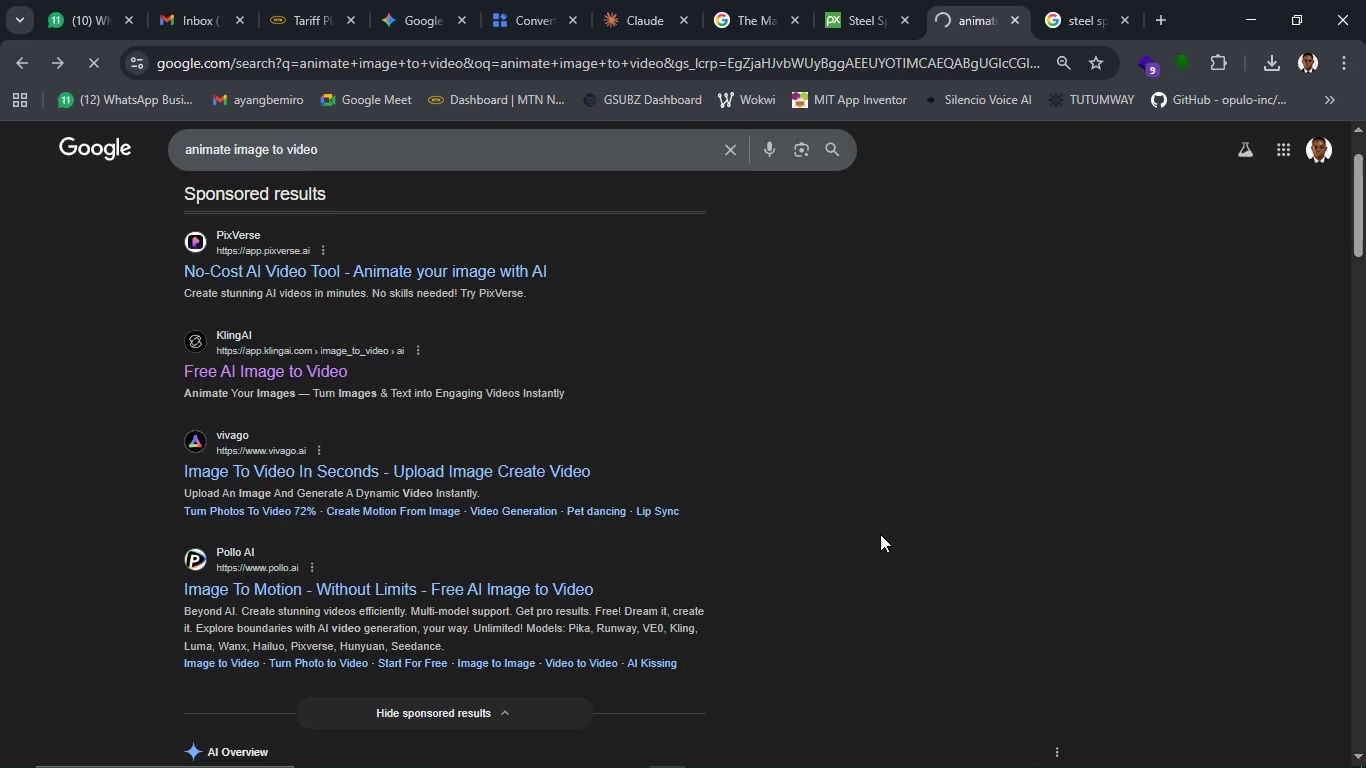 
wait(8.69)
 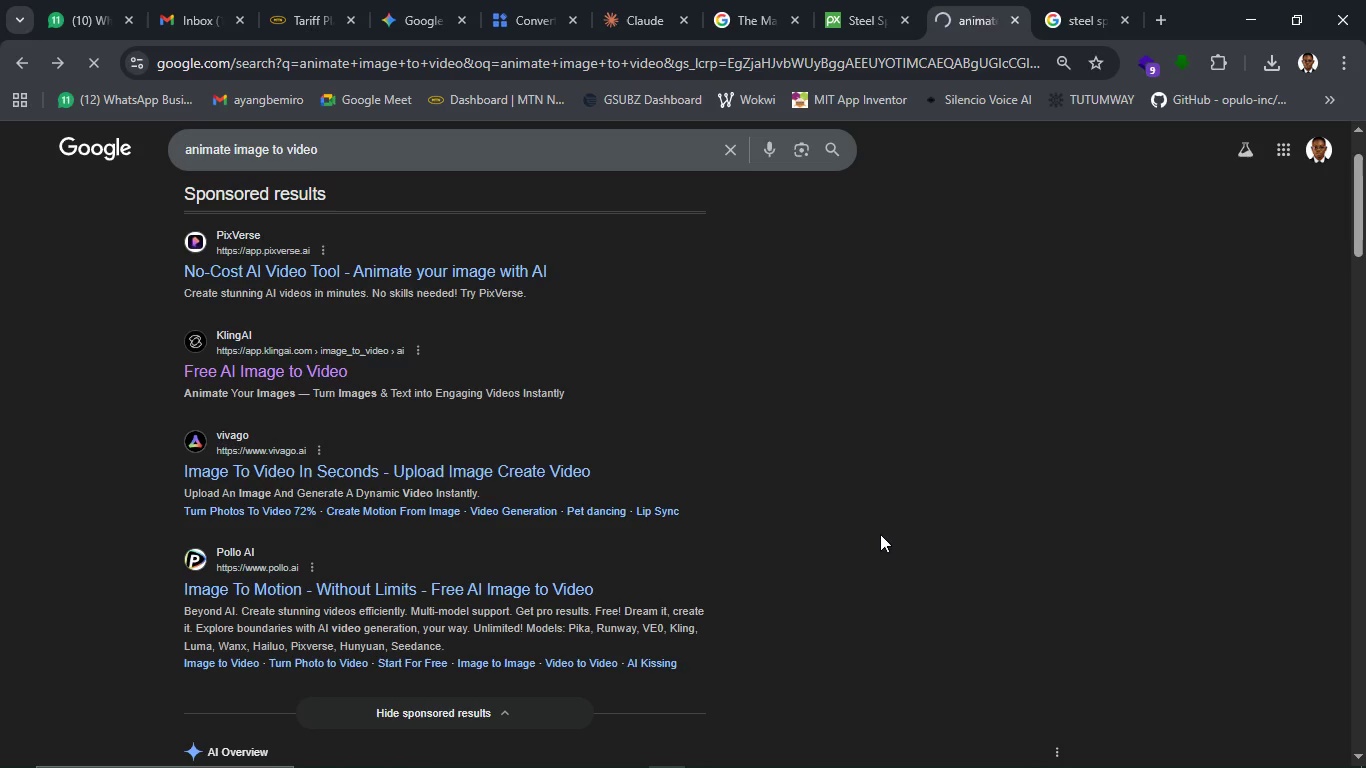 
left_click([523, 744])